 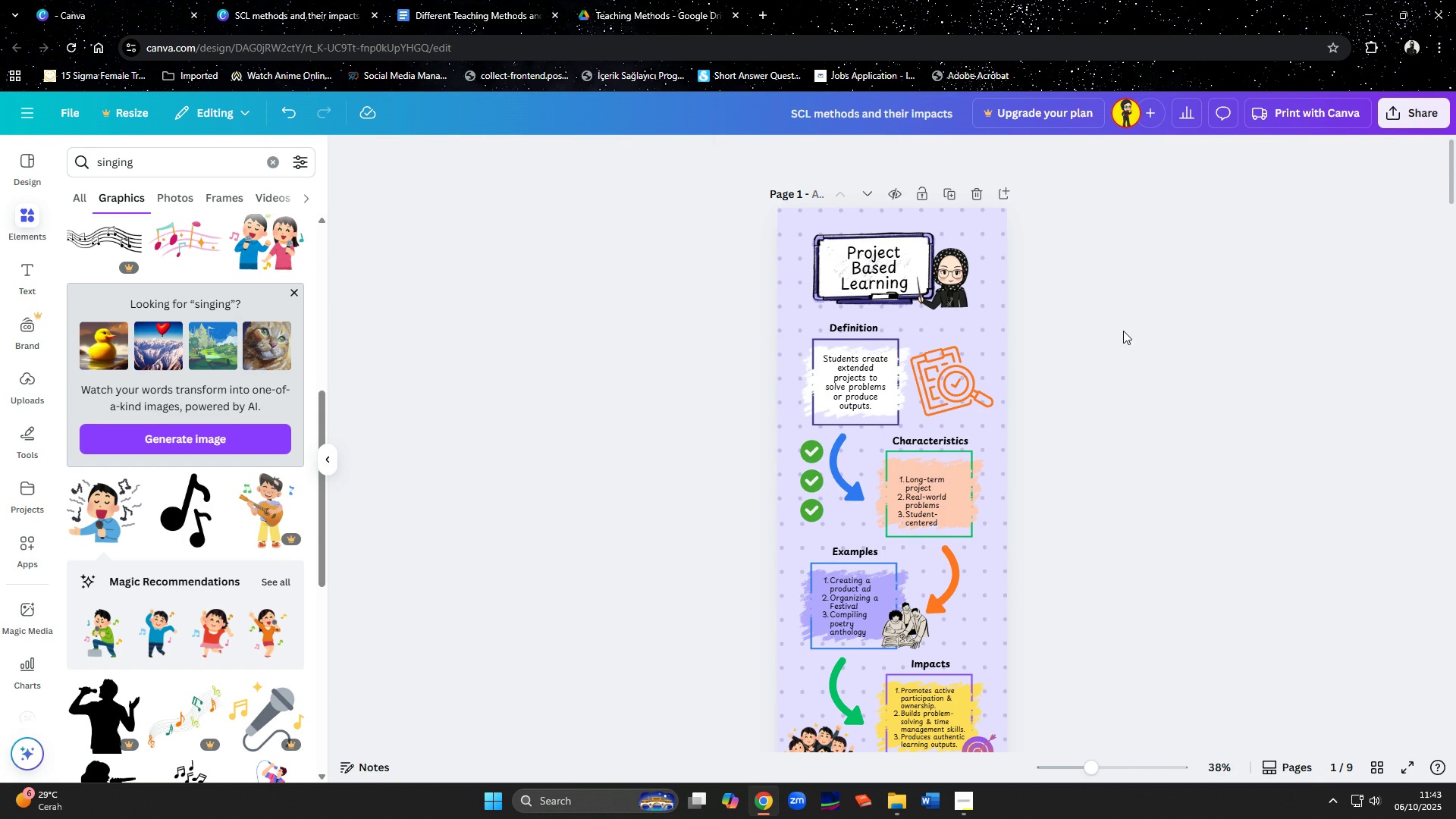 
left_click([959, 193])
 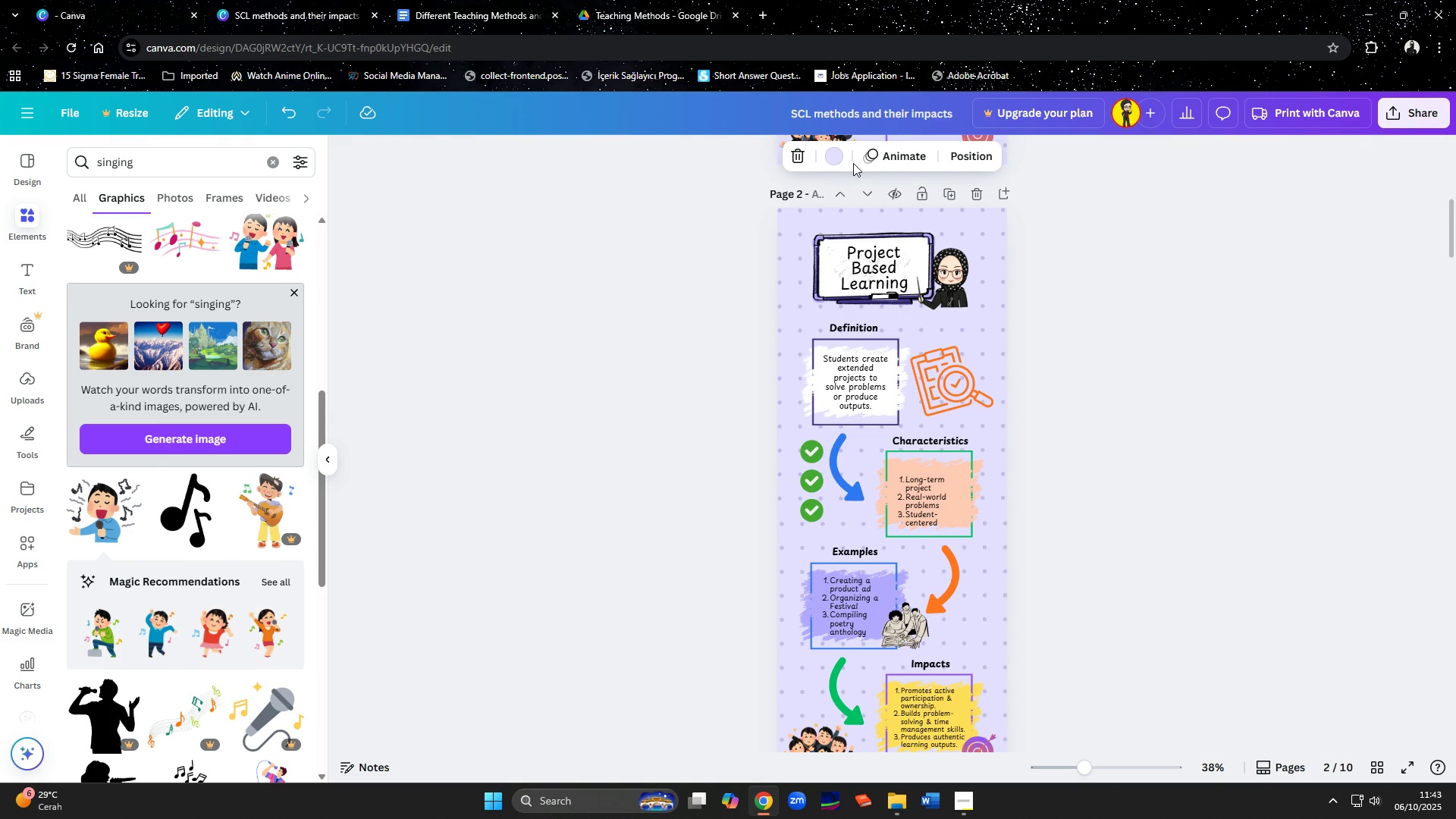 
left_click([846, 157])
 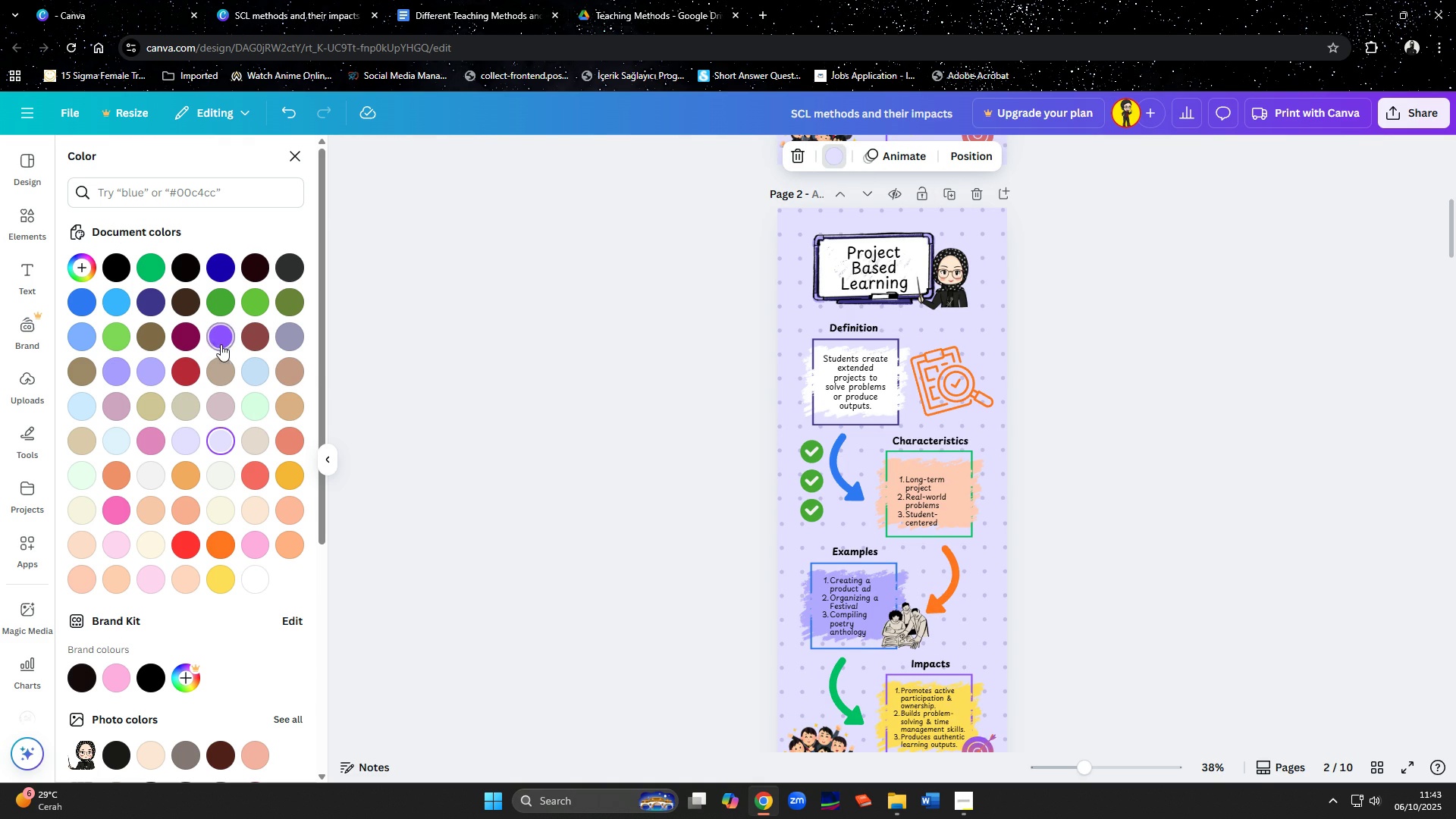 
mouse_move([251, 342])
 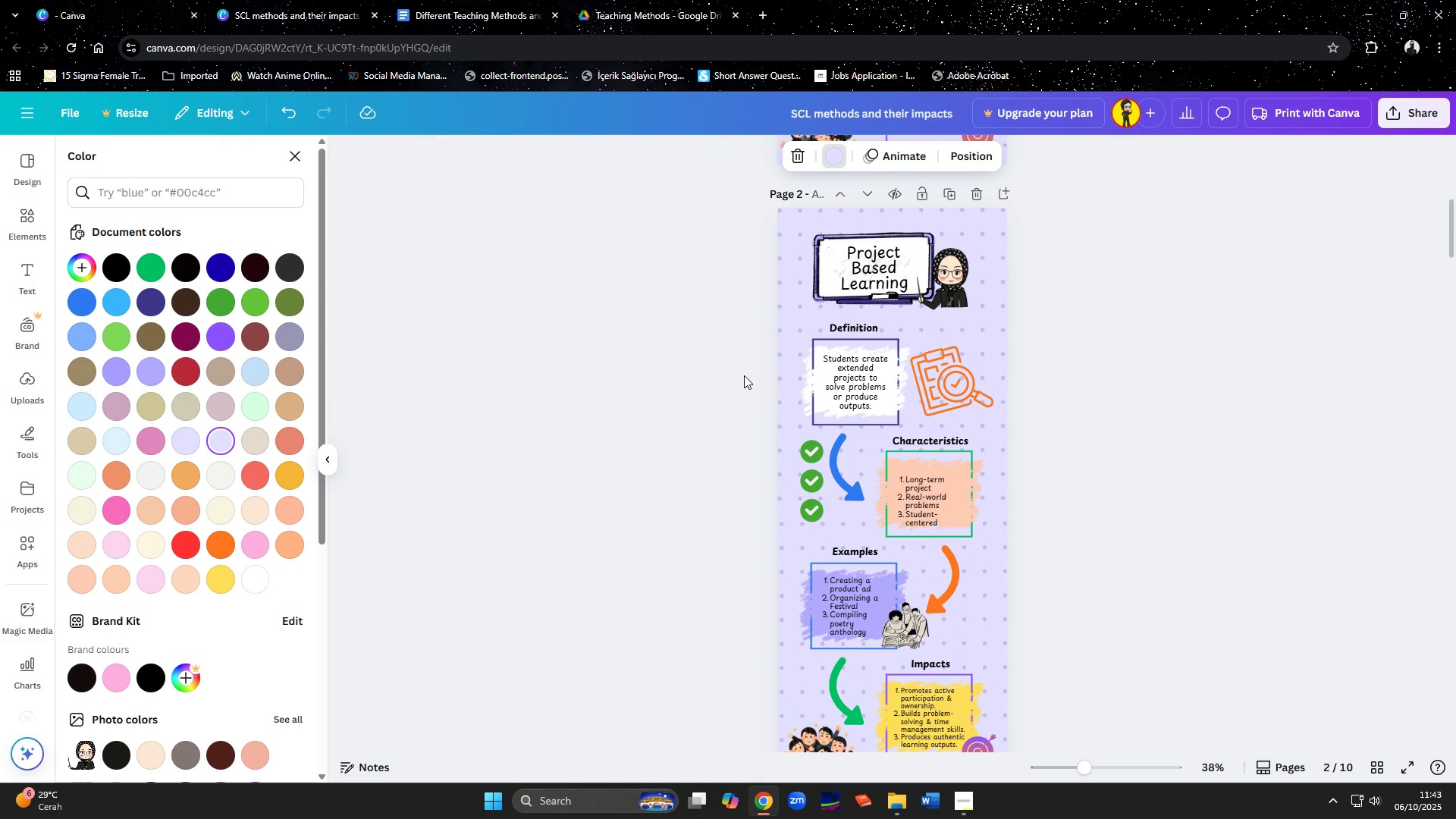 
scroll: coordinate [745, 375], scroll_direction: down, amount: 3.0
 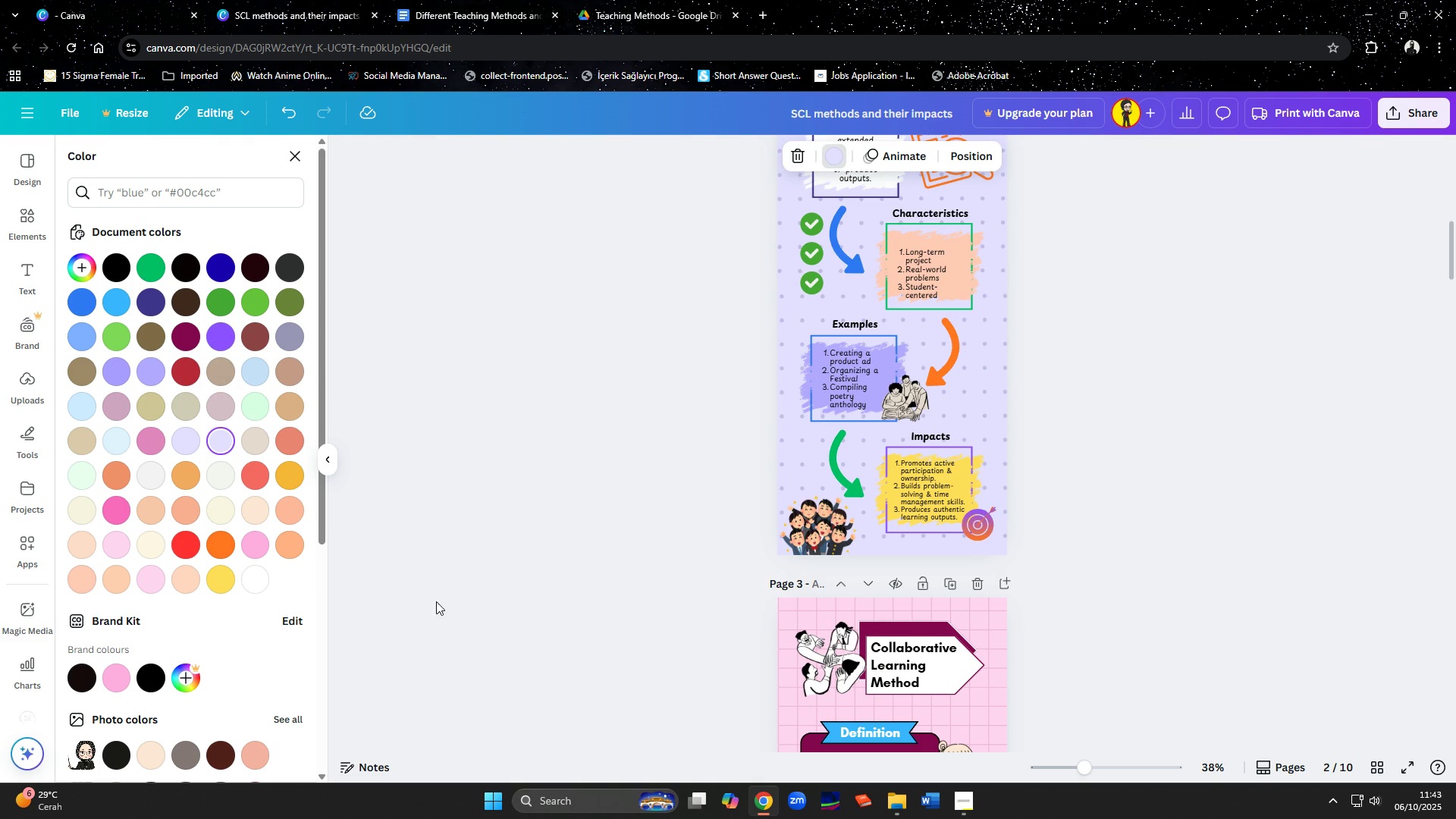 
left_click([143, 585])
 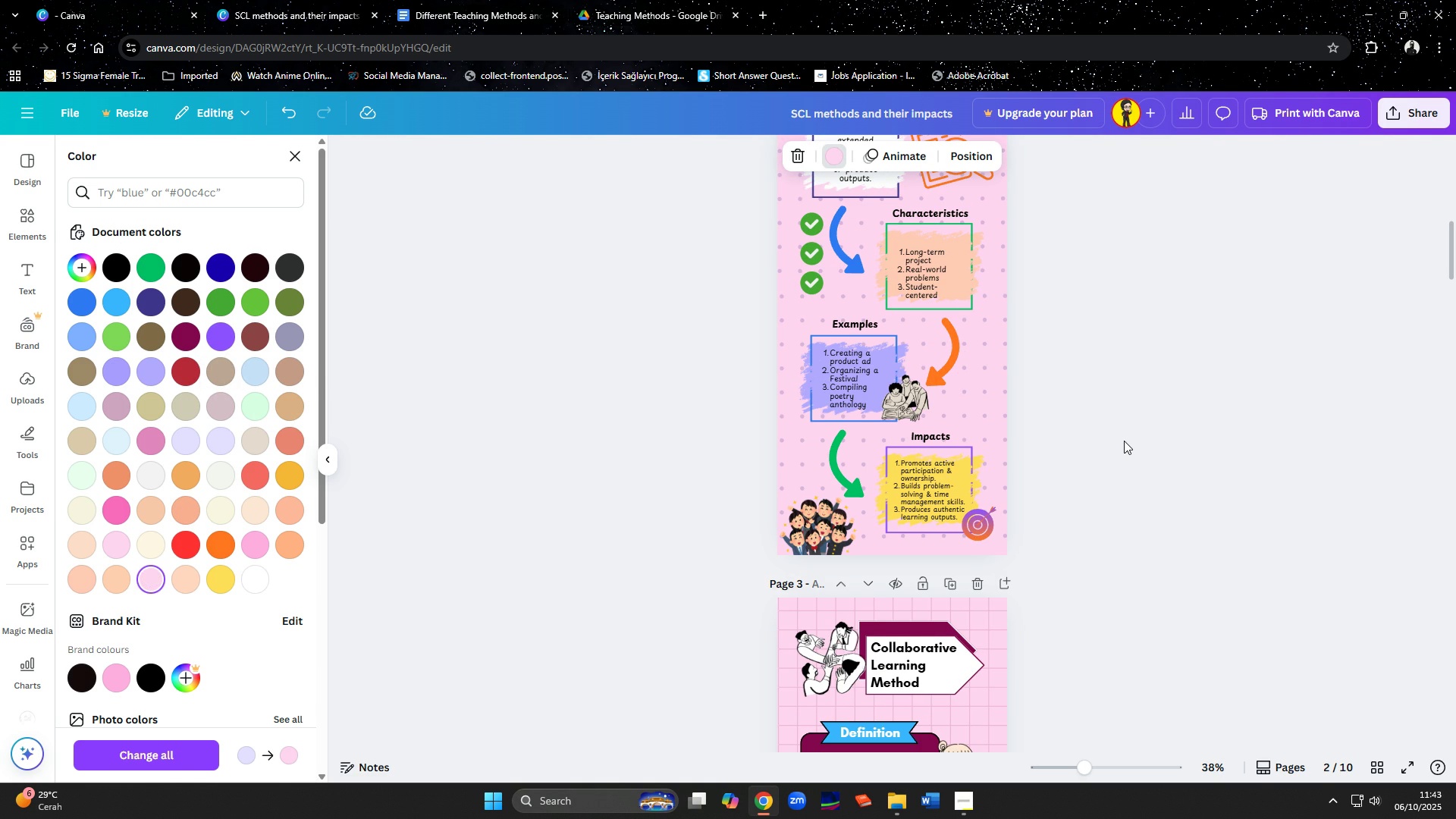 
left_click([1124, 441])
 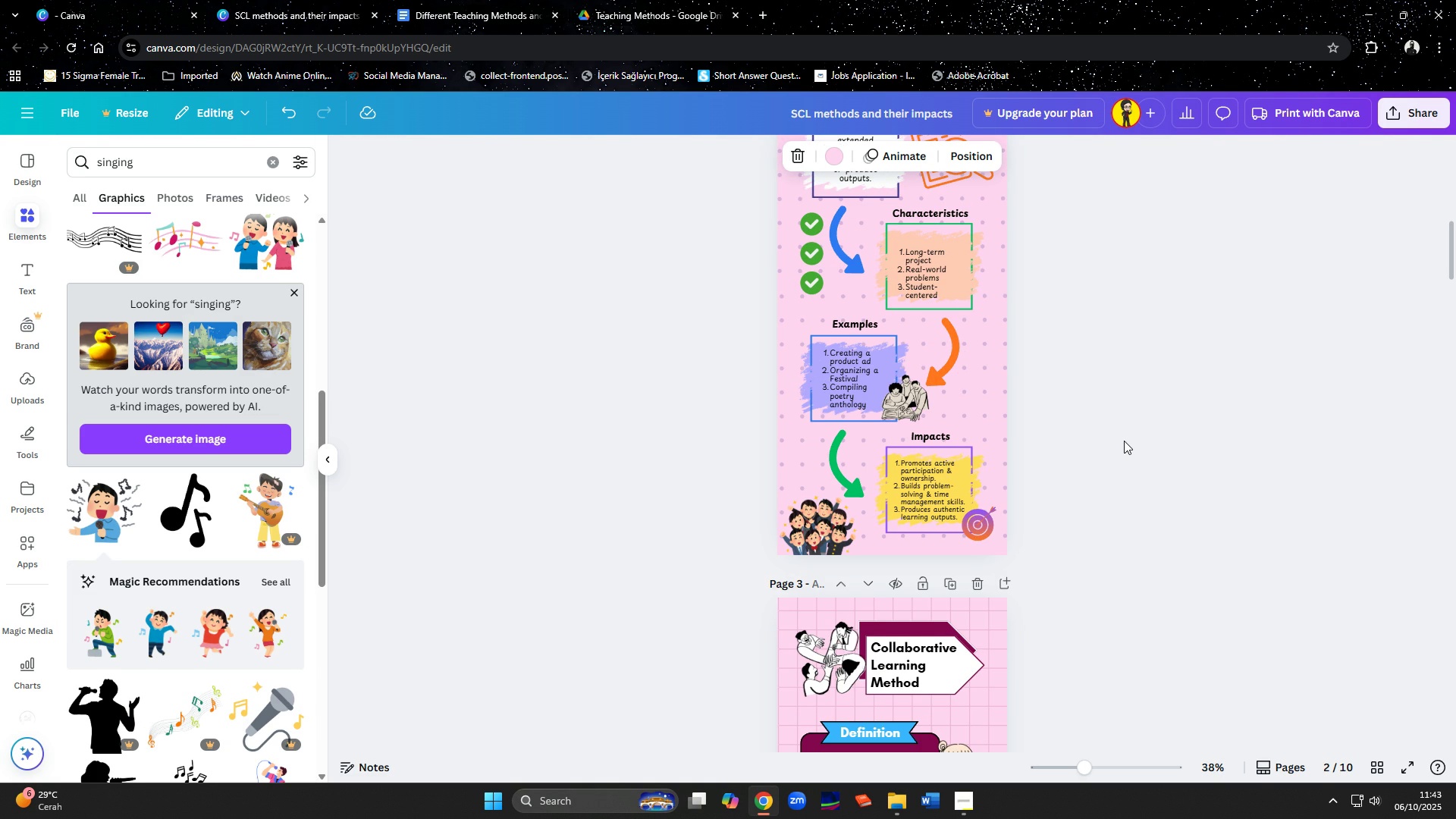 
scroll: coordinate [1124, 441], scroll_direction: up, amount: 3.0
 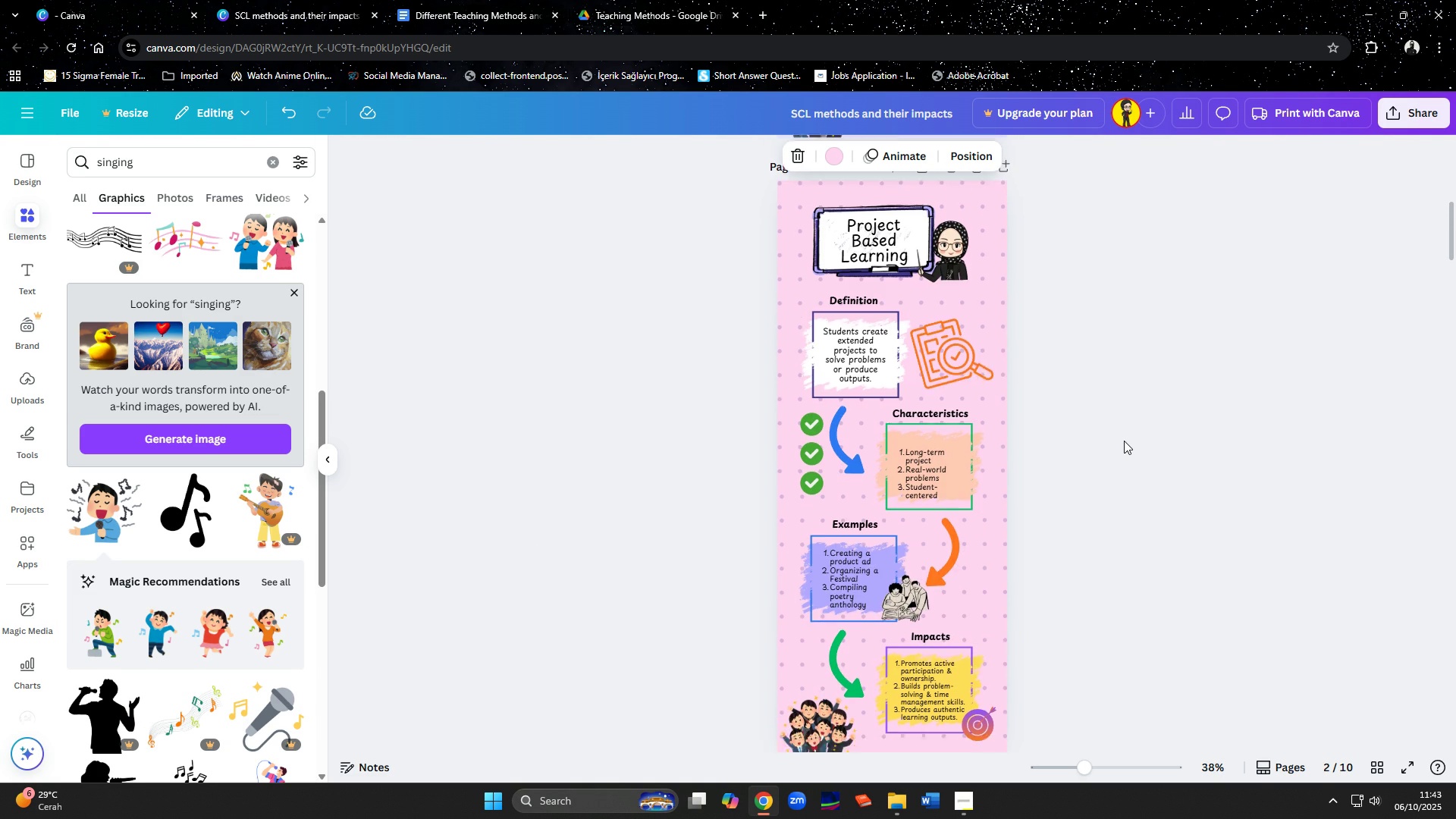 
scroll: coordinate [1124, 441], scroll_direction: down, amount: 3.0
 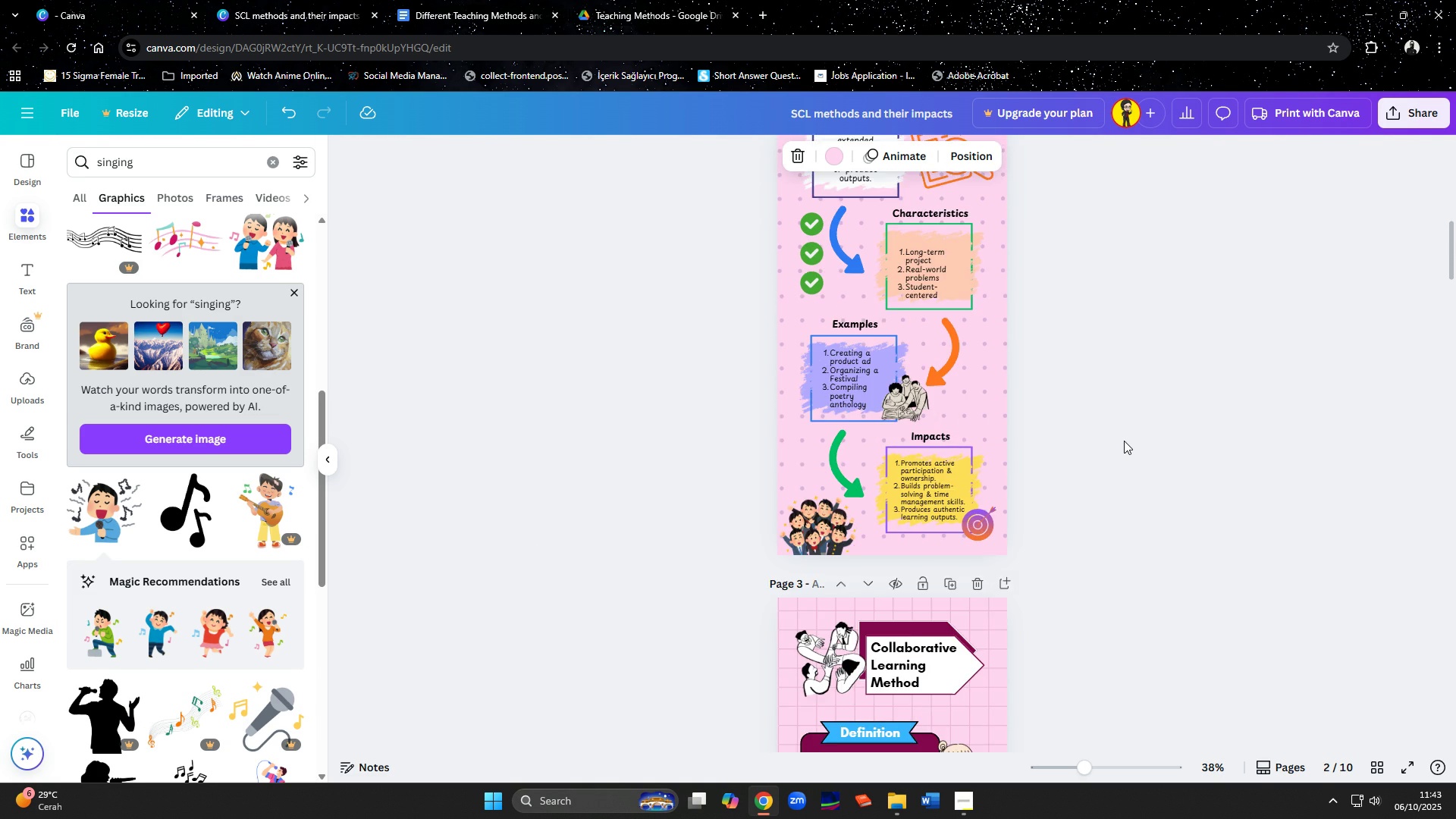 
scroll: coordinate [1124, 441], scroll_direction: up, amount: 1.0
 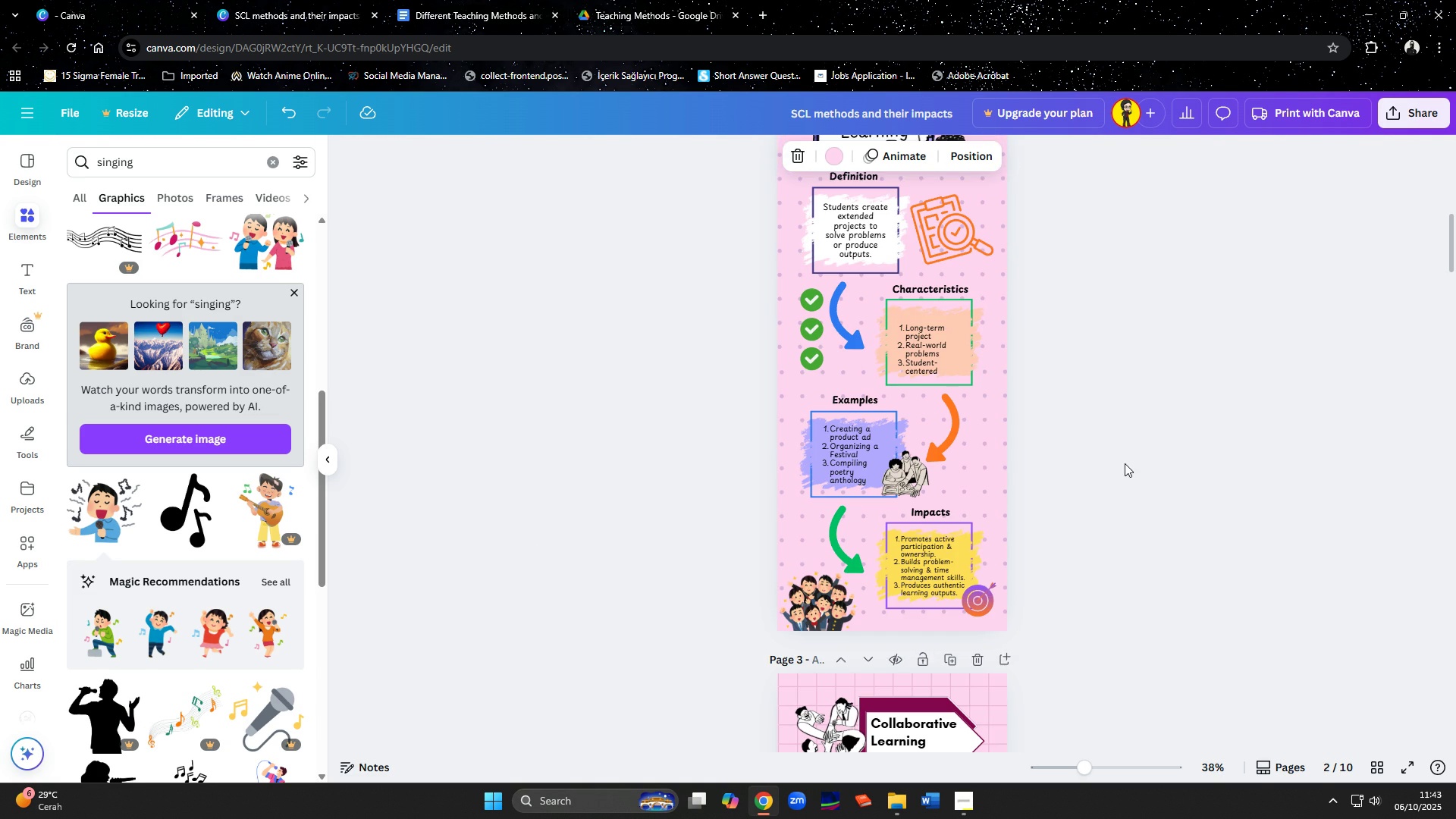 
left_click([1125, 463])
 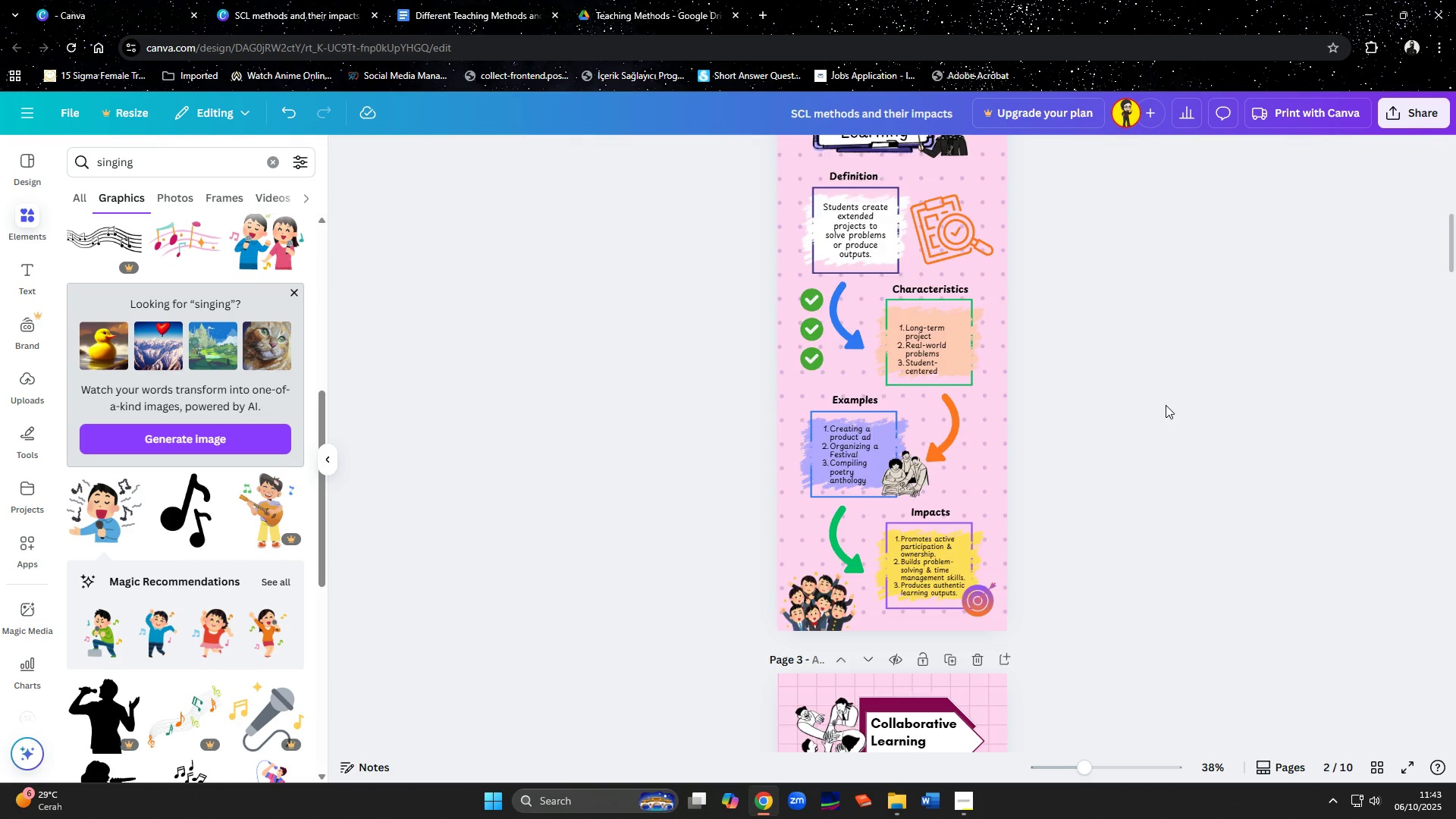 
scroll: coordinate [1174, 487], scroll_direction: down, amount: 50.0
 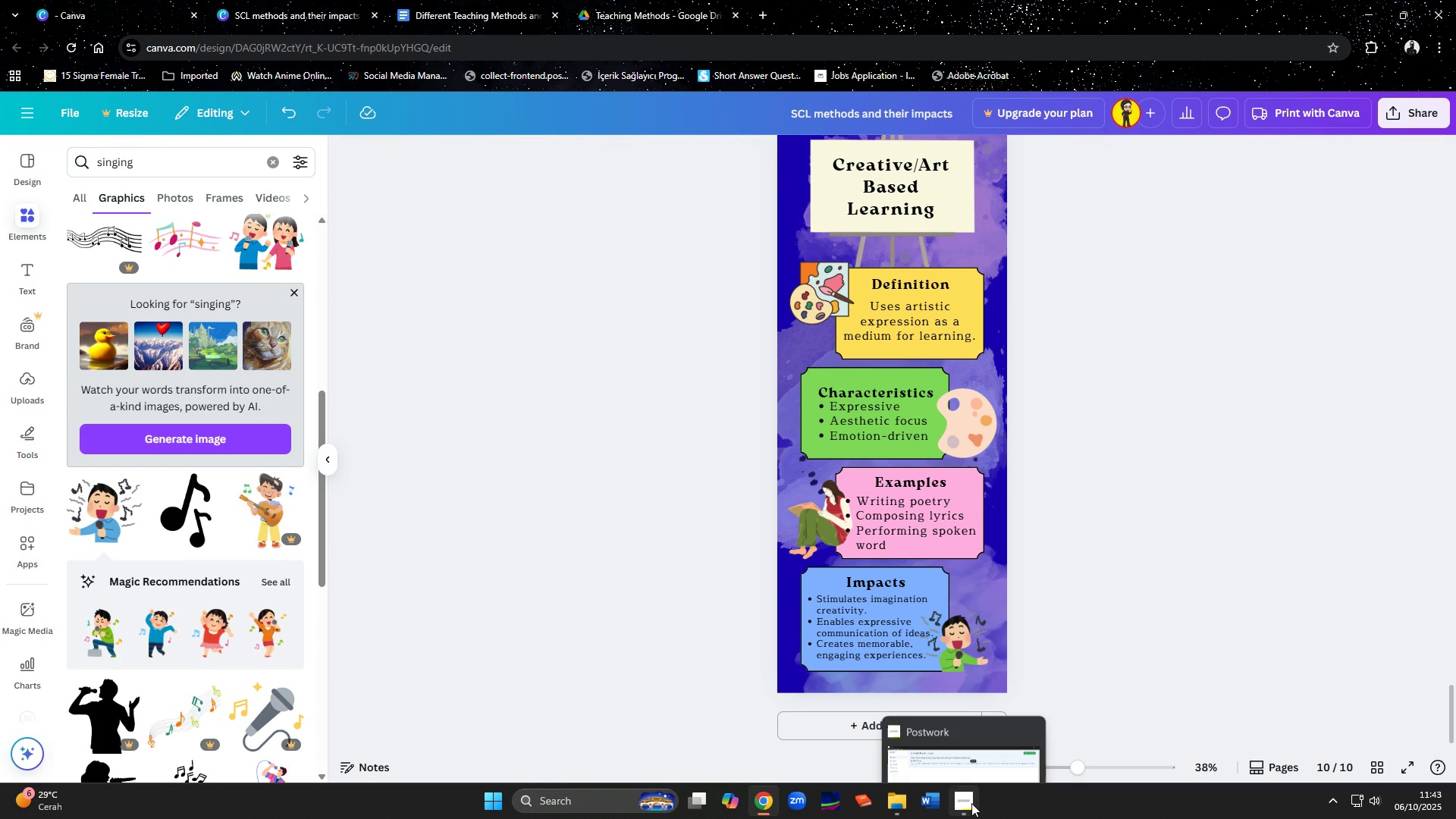 
left_click([1083, 534])
 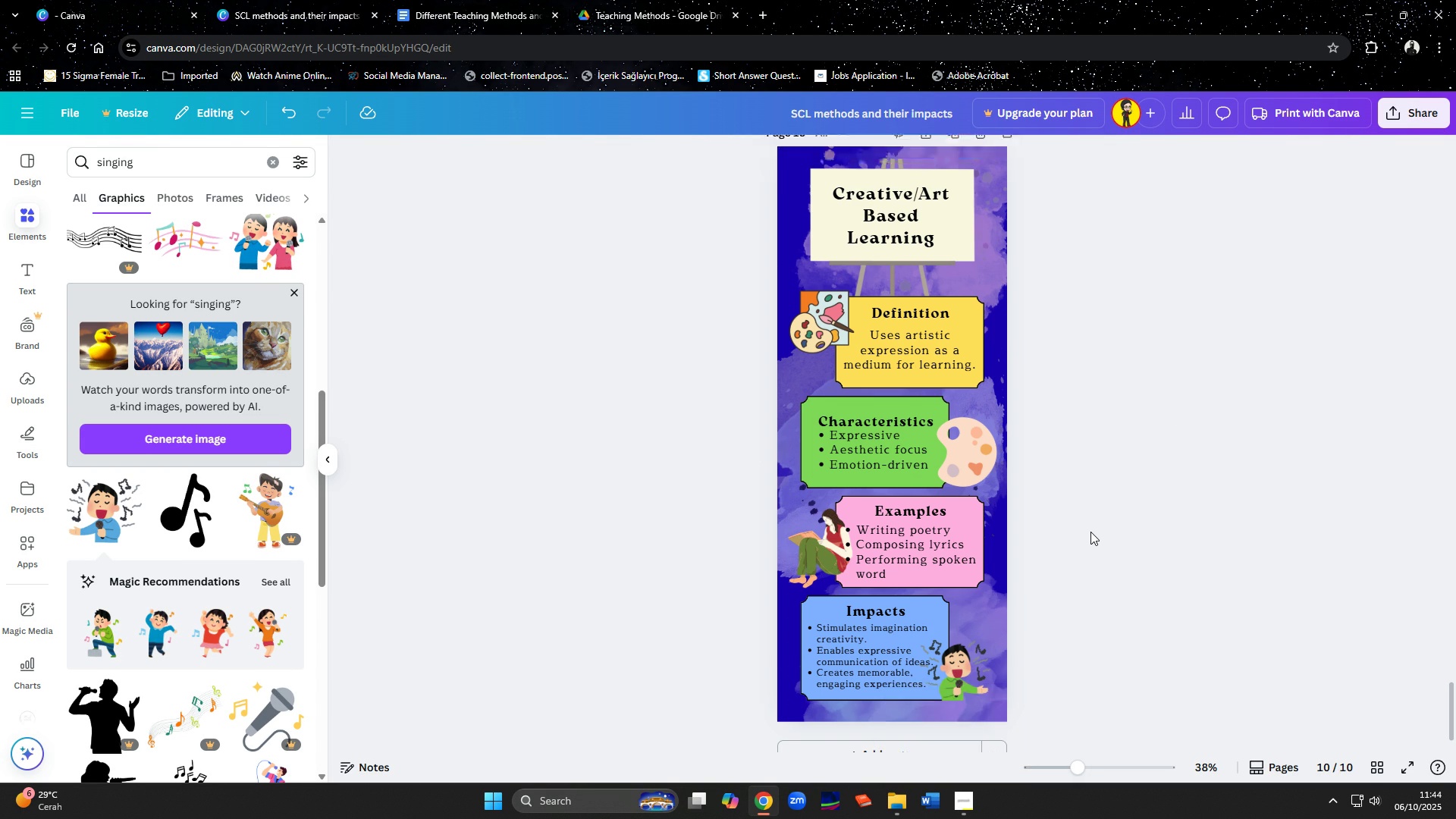 
scroll: coordinate [1090, 532], scroll_direction: up, amount: 9.0
 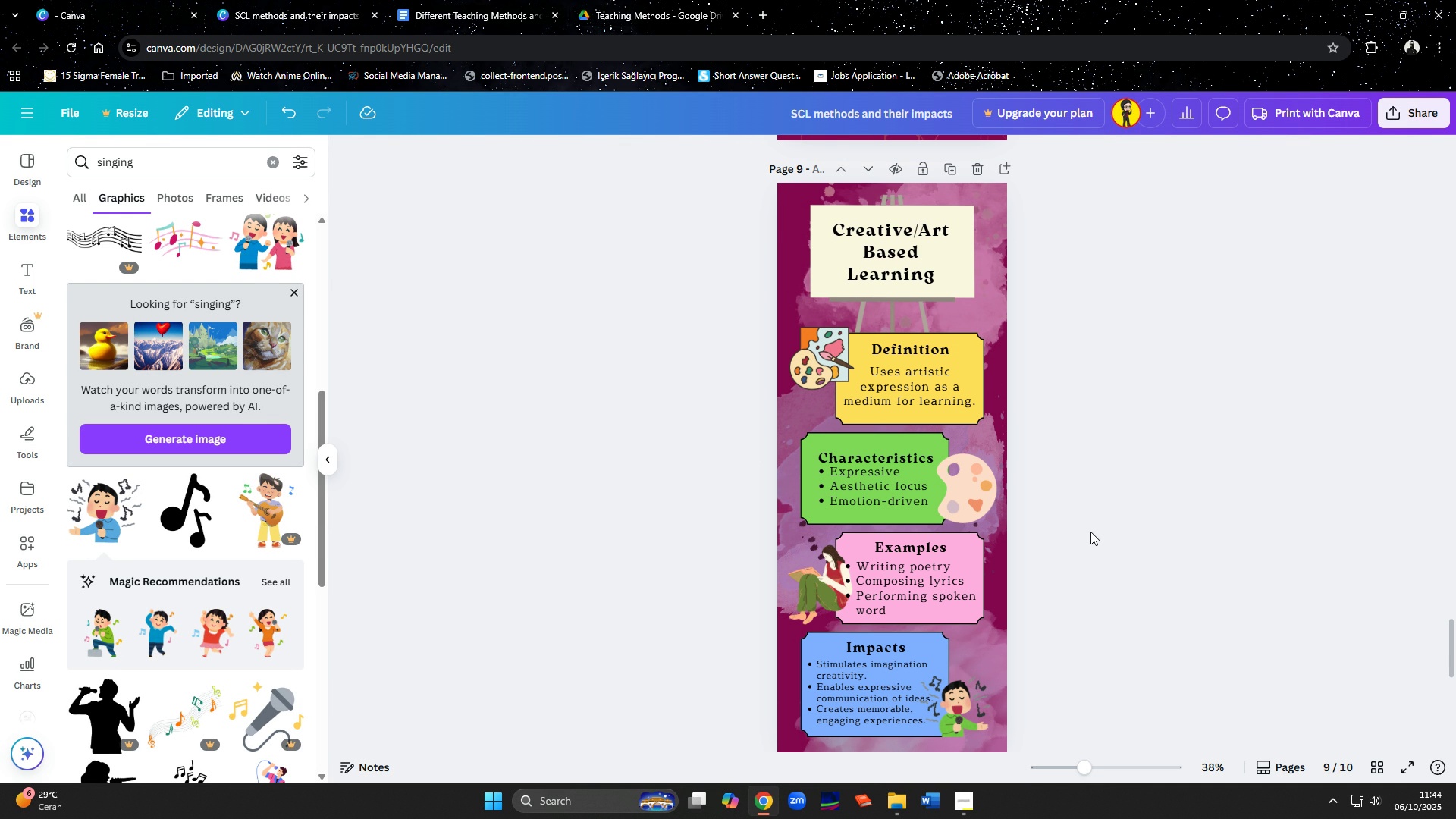 
wait(10.45)
 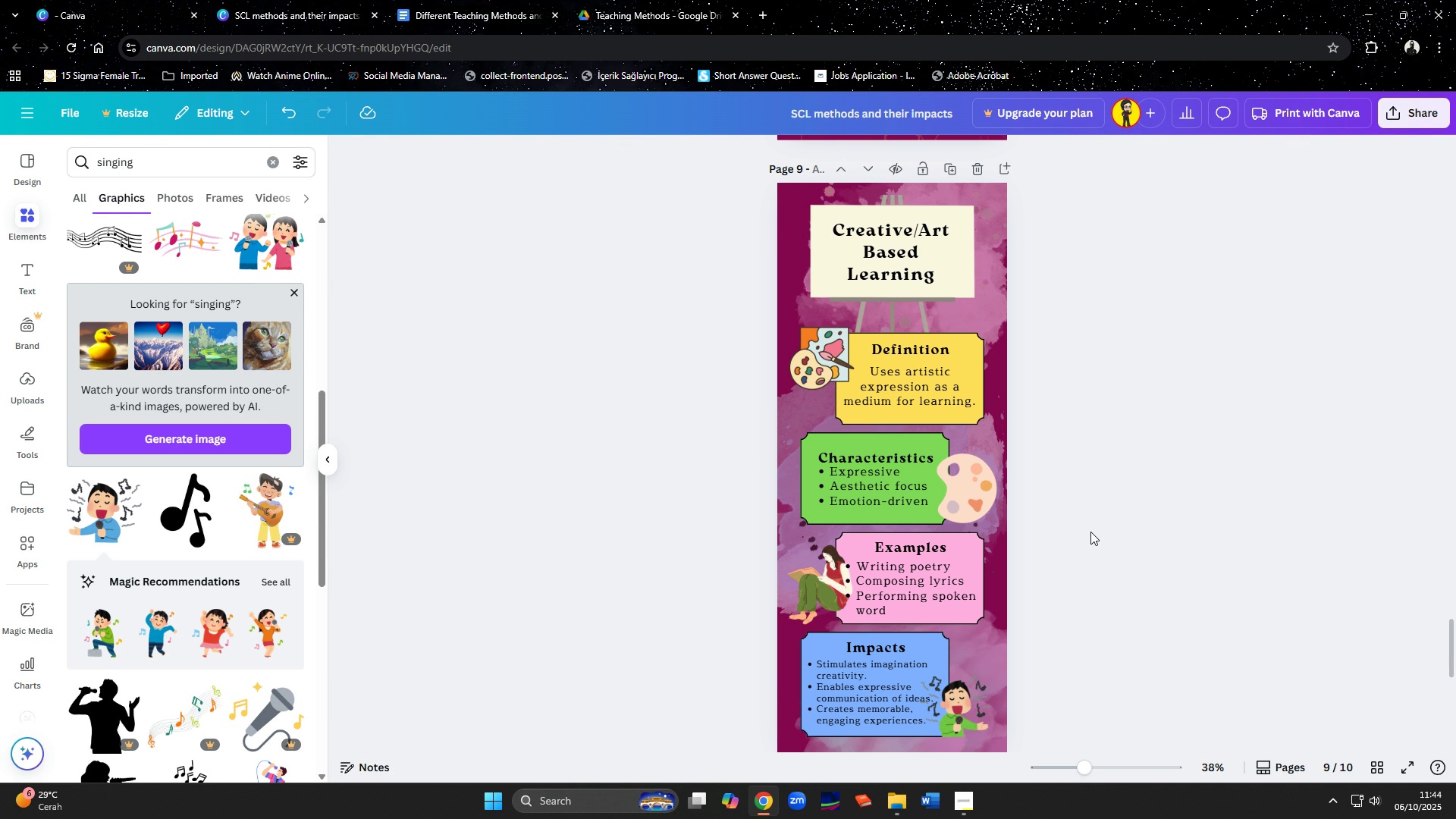 
key(ArrowUp)
 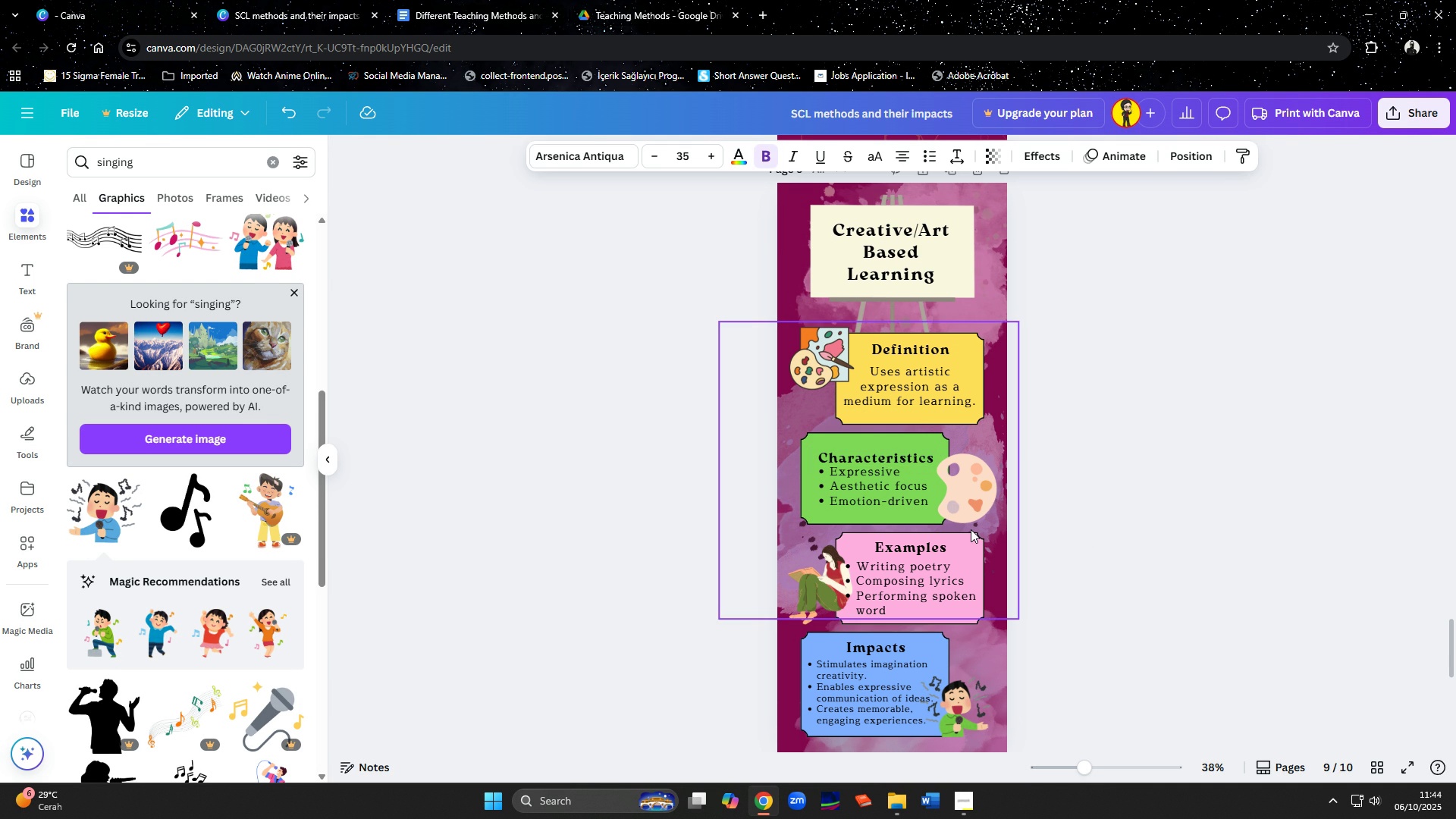 
key(ArrowUp)
 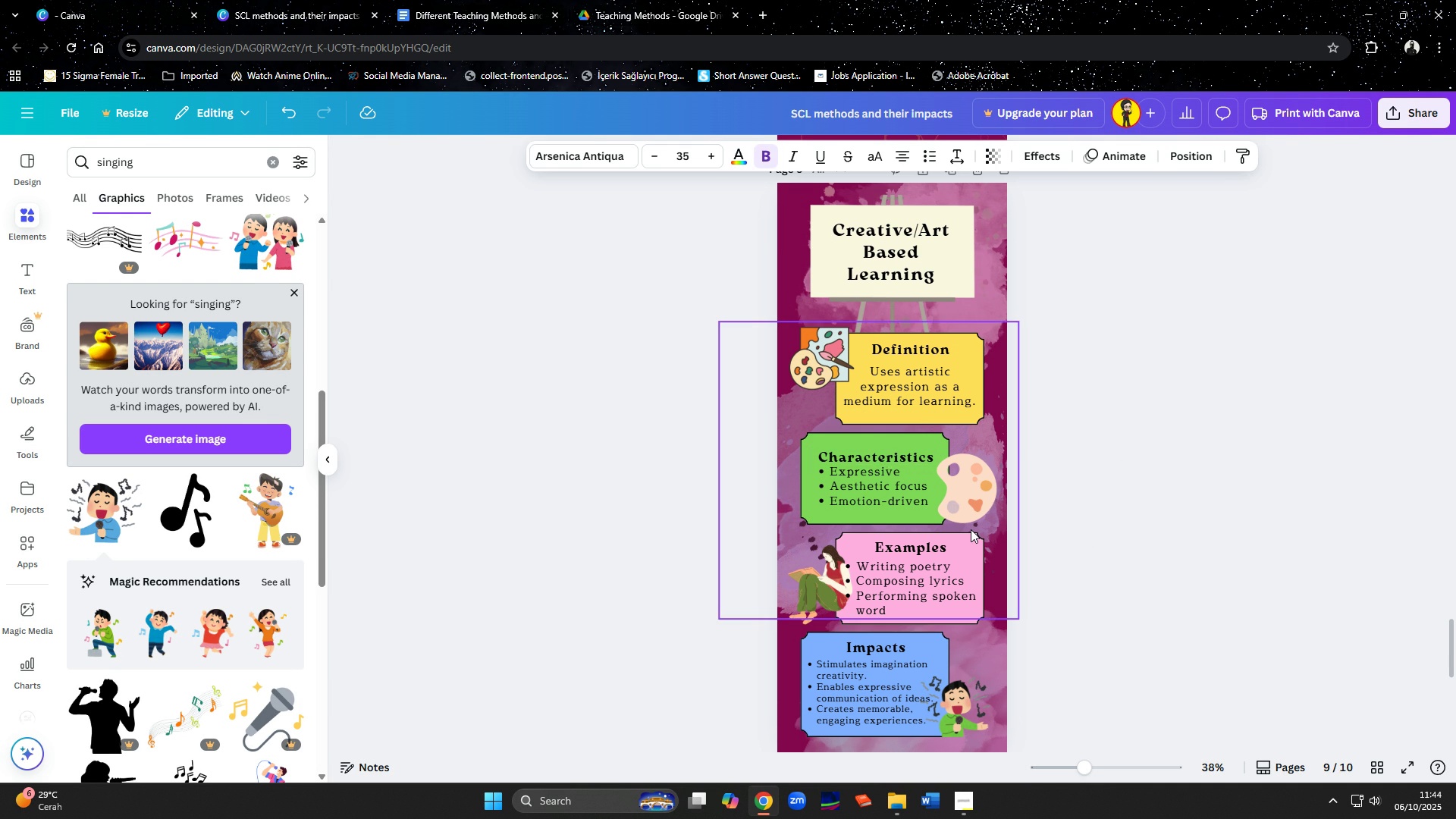 
key(ArrowUp)
 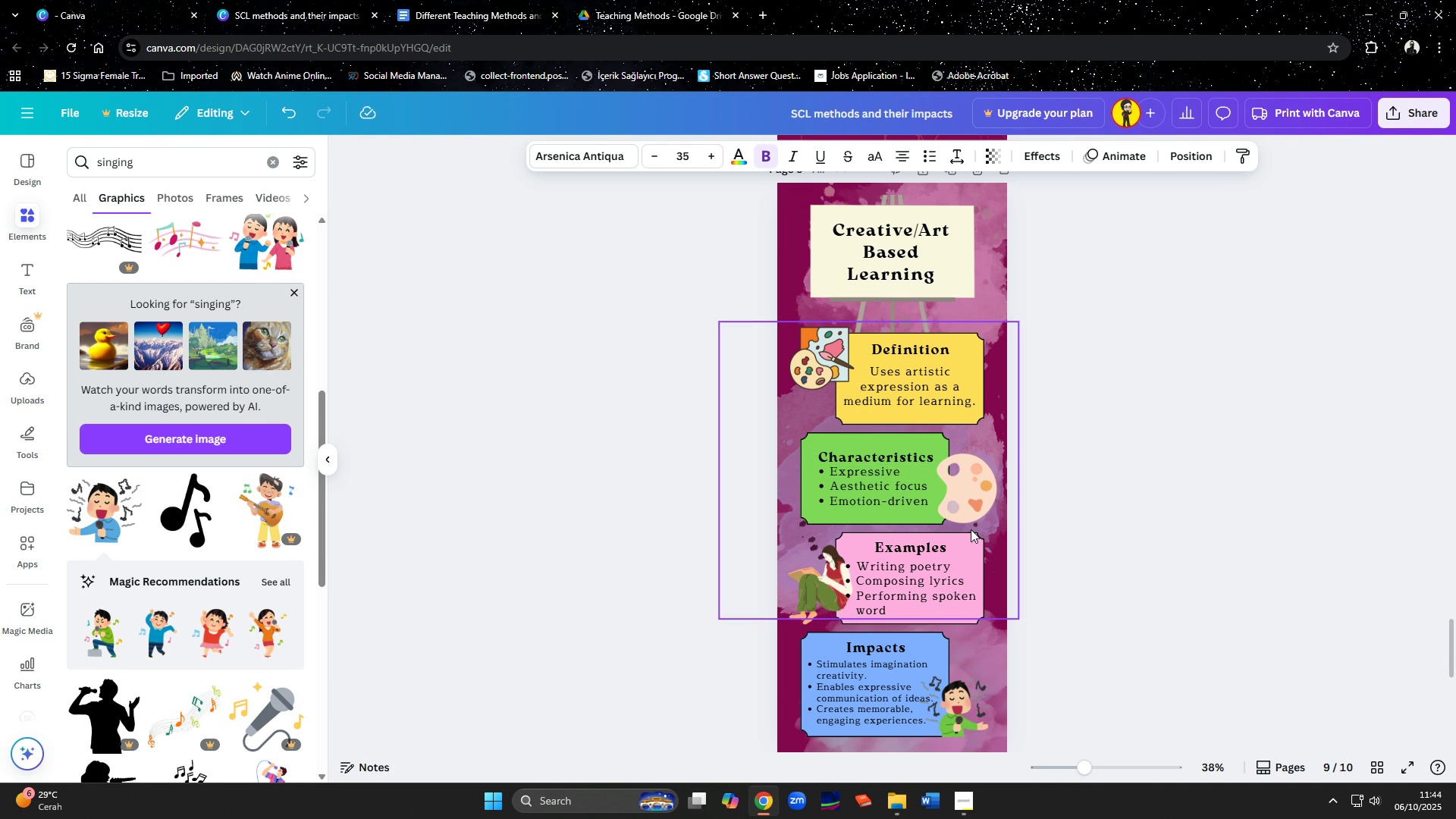 
key(ArrowUp)
 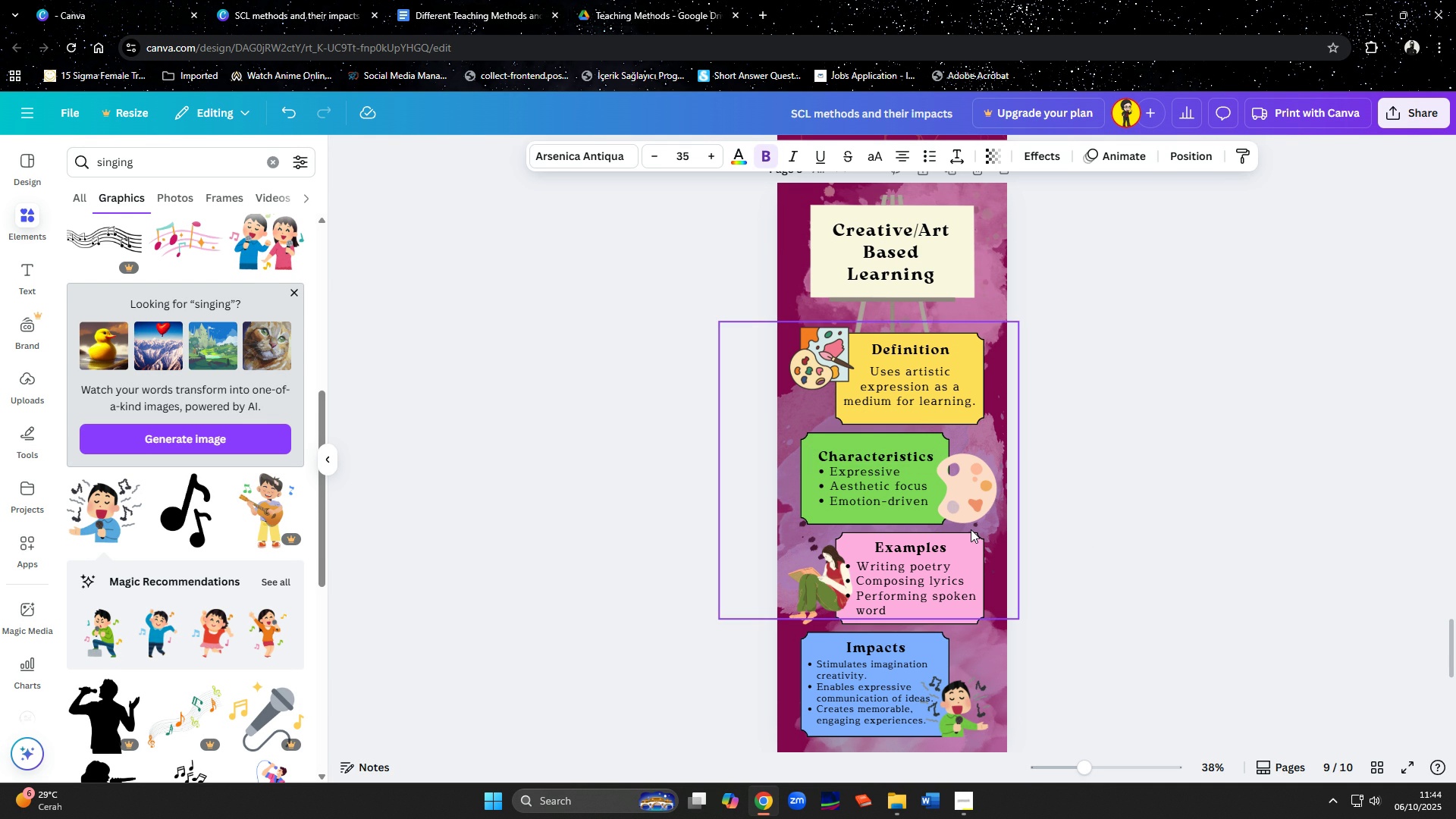 
key(ArrowUp)
 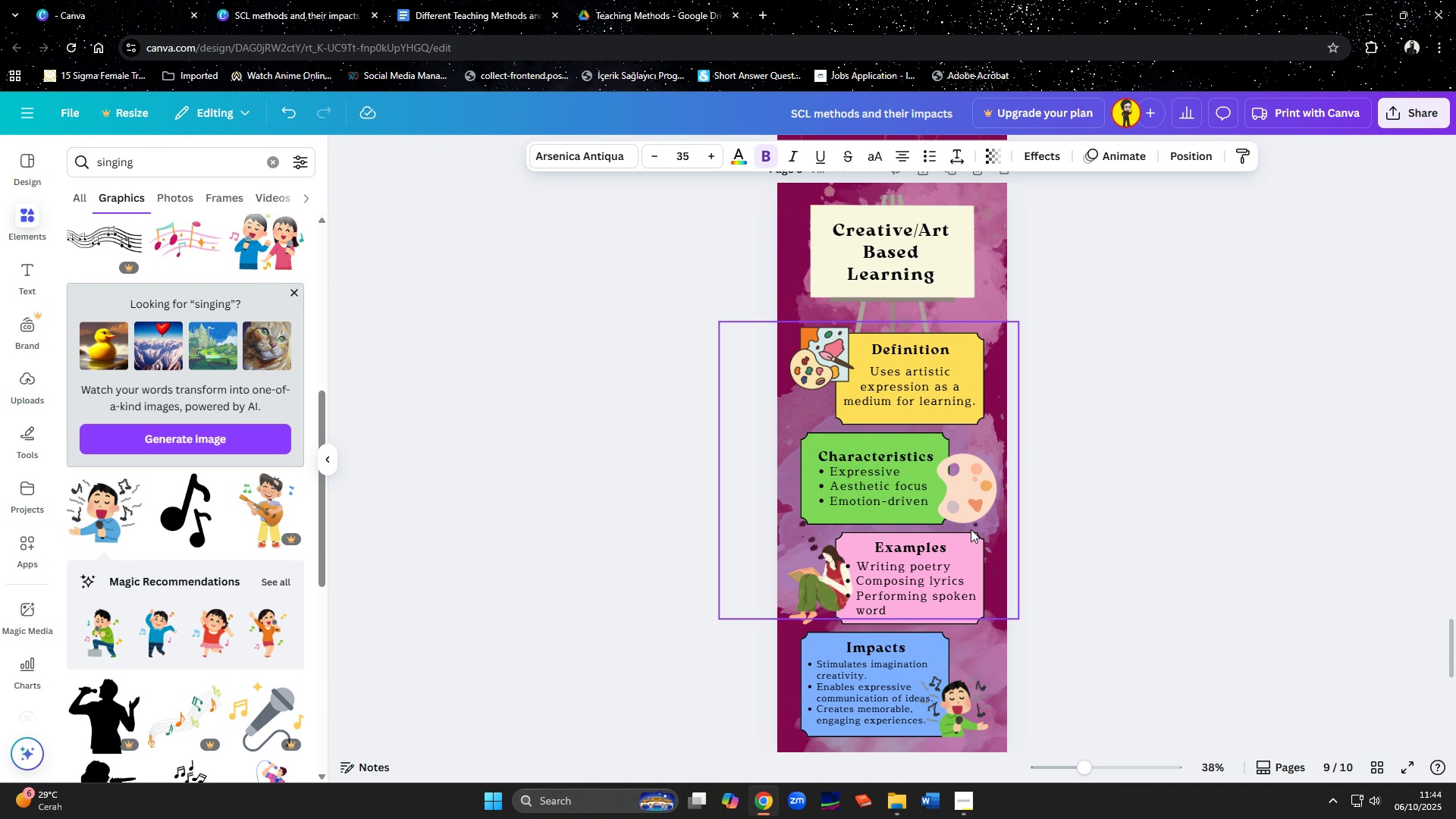 
key(ArrowUp)
 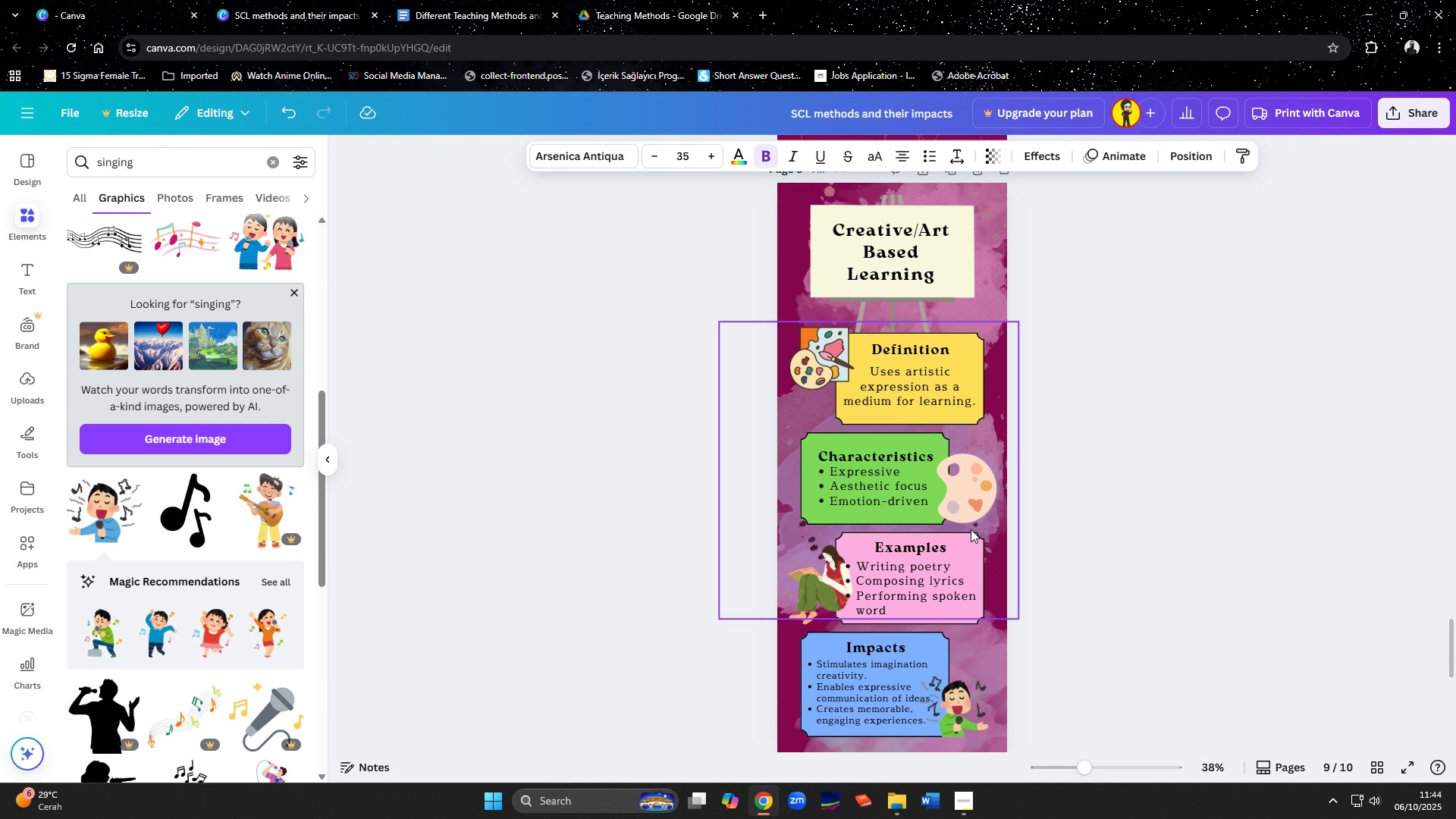 
key(ArrowUp)
 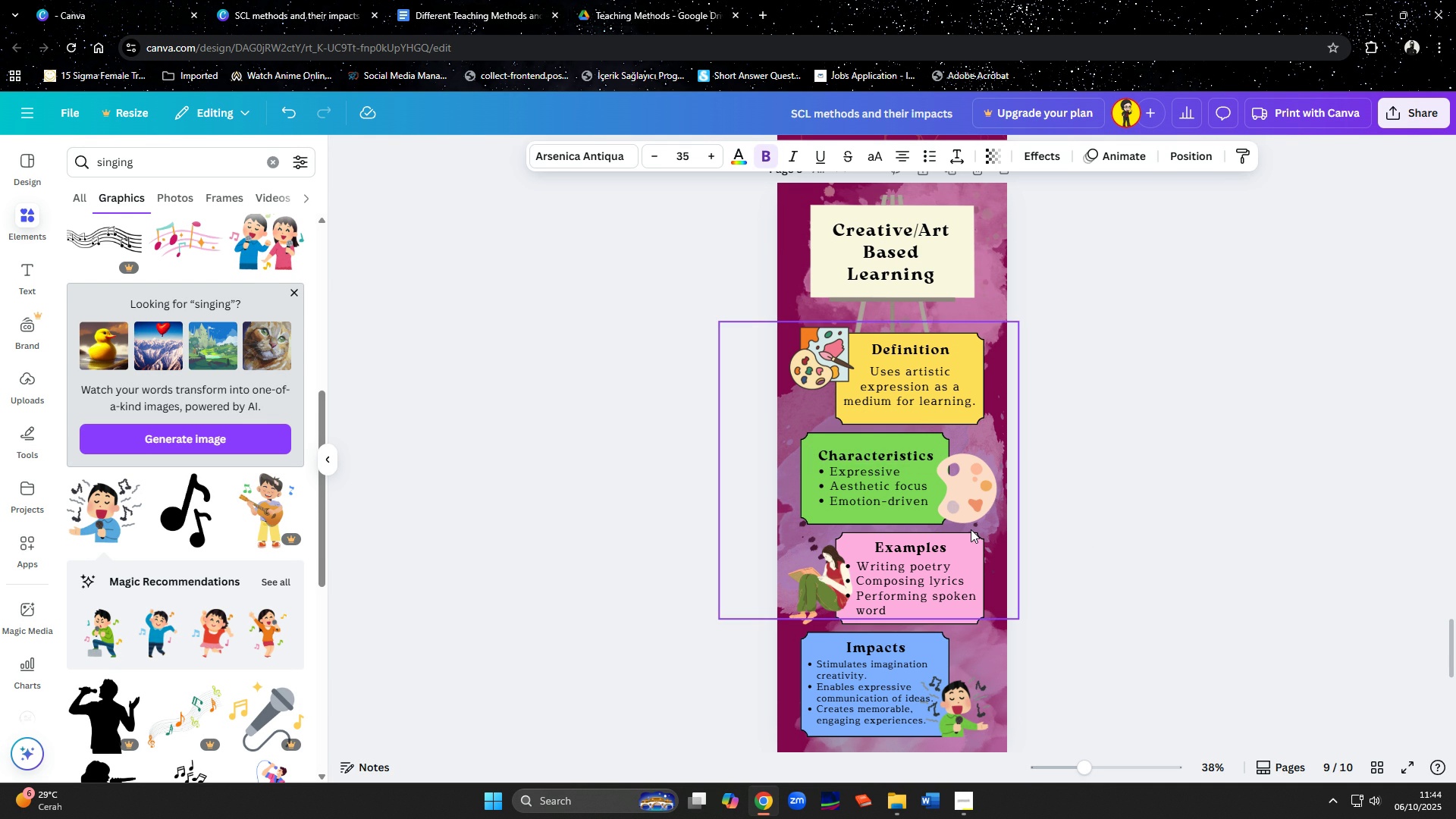 
key(ArrowUp)
 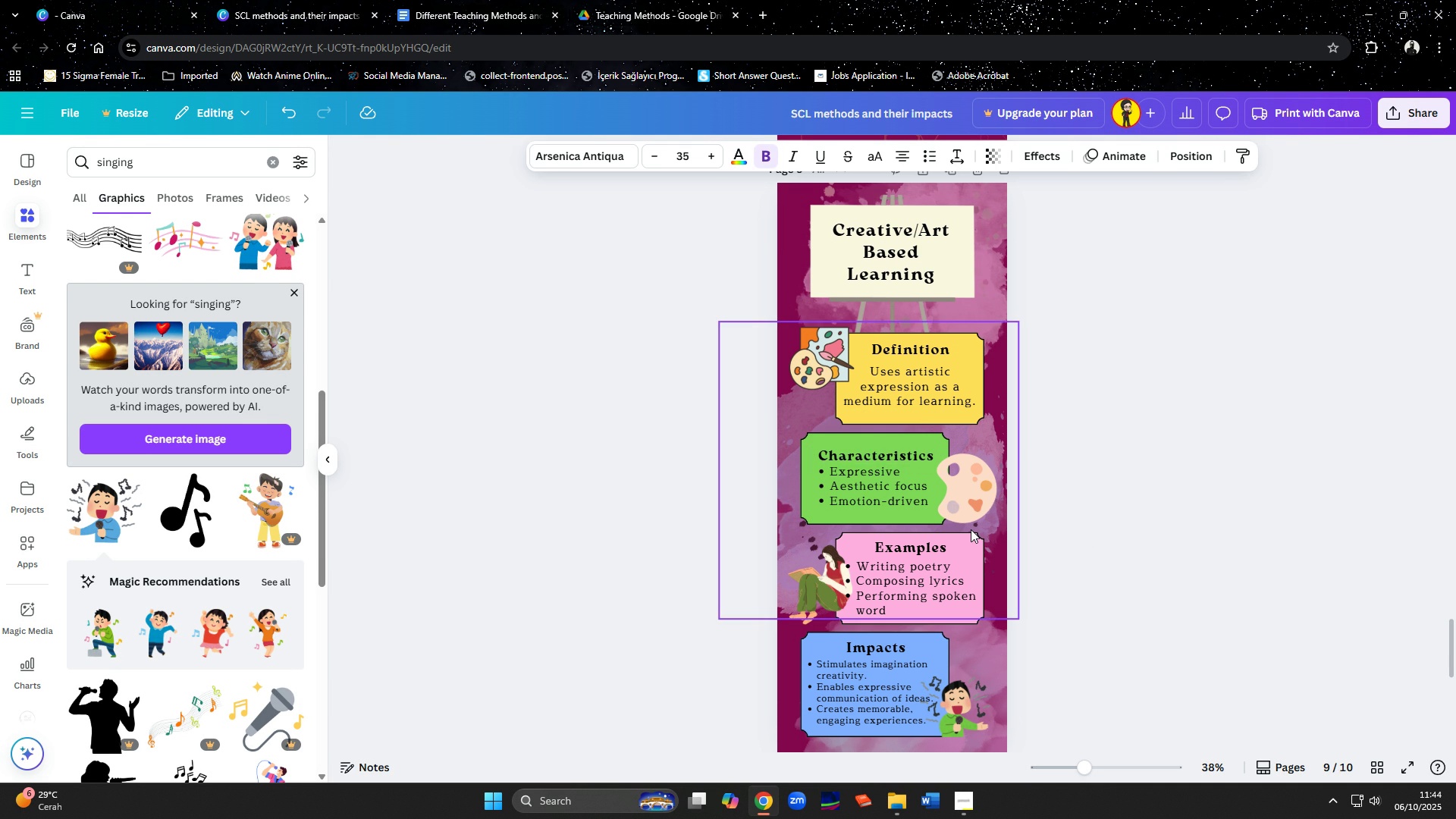 
key(ArrowUp)
 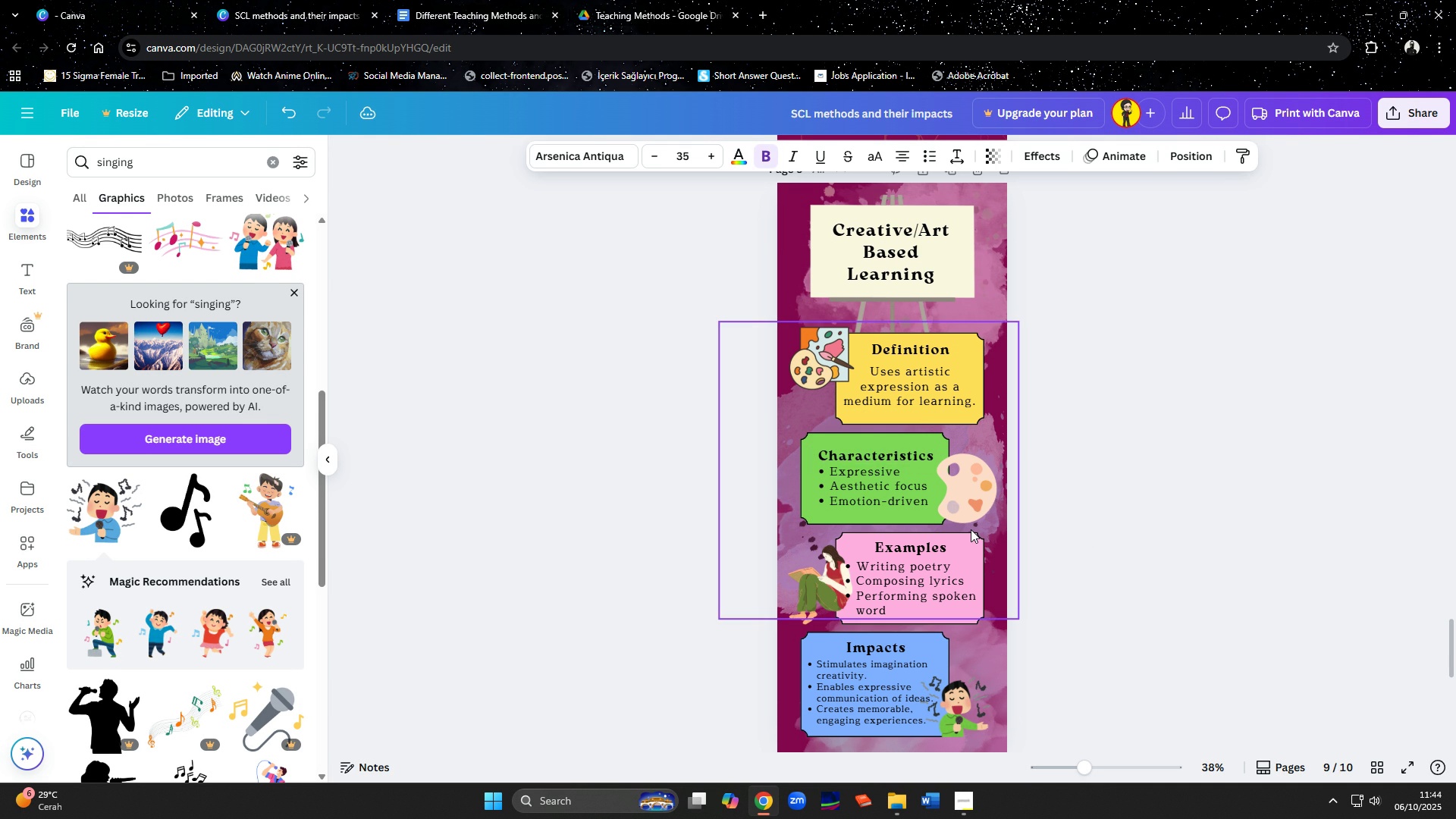 
key(ArrowUp)
 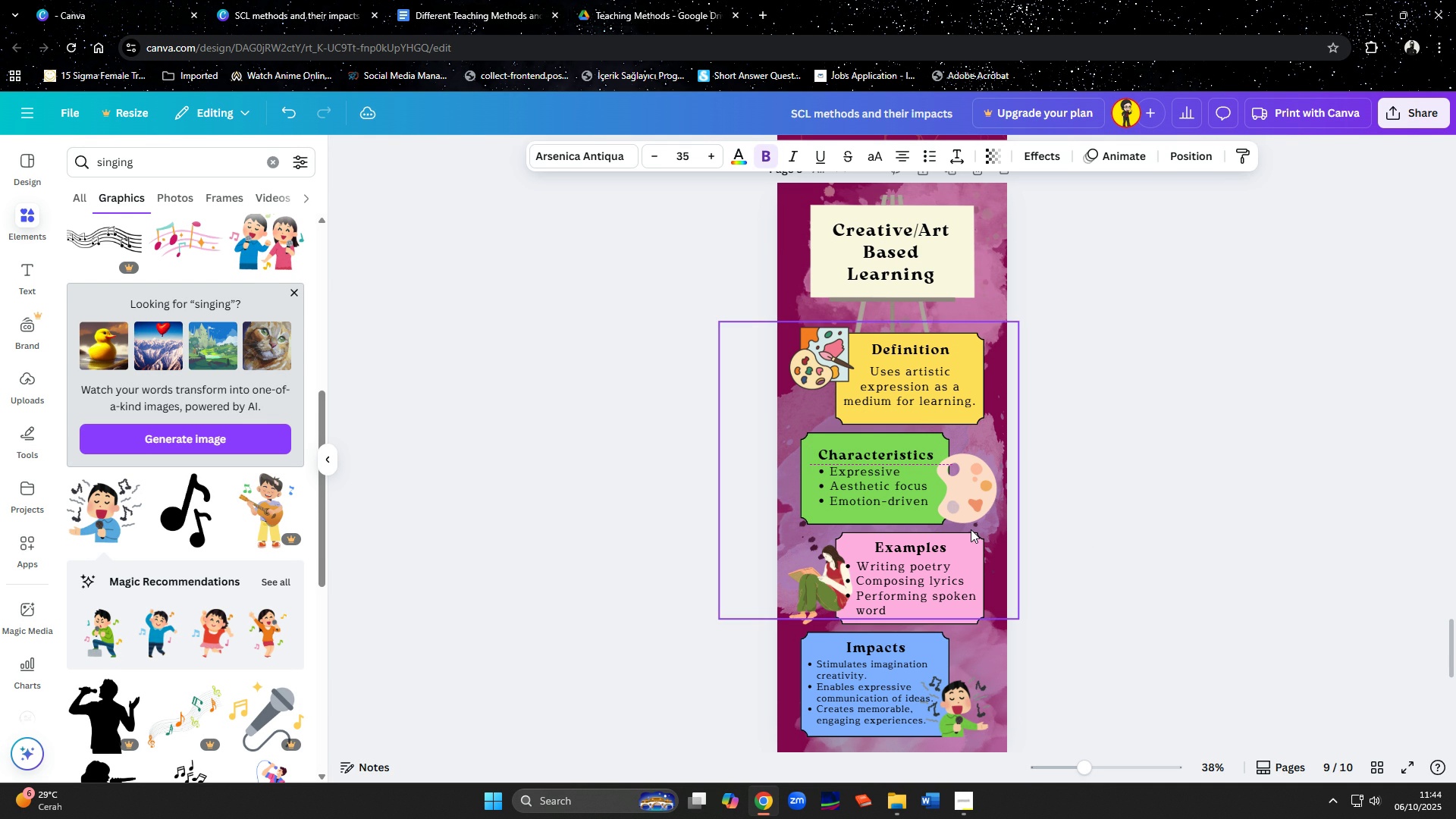 
key(ArrowUp)
 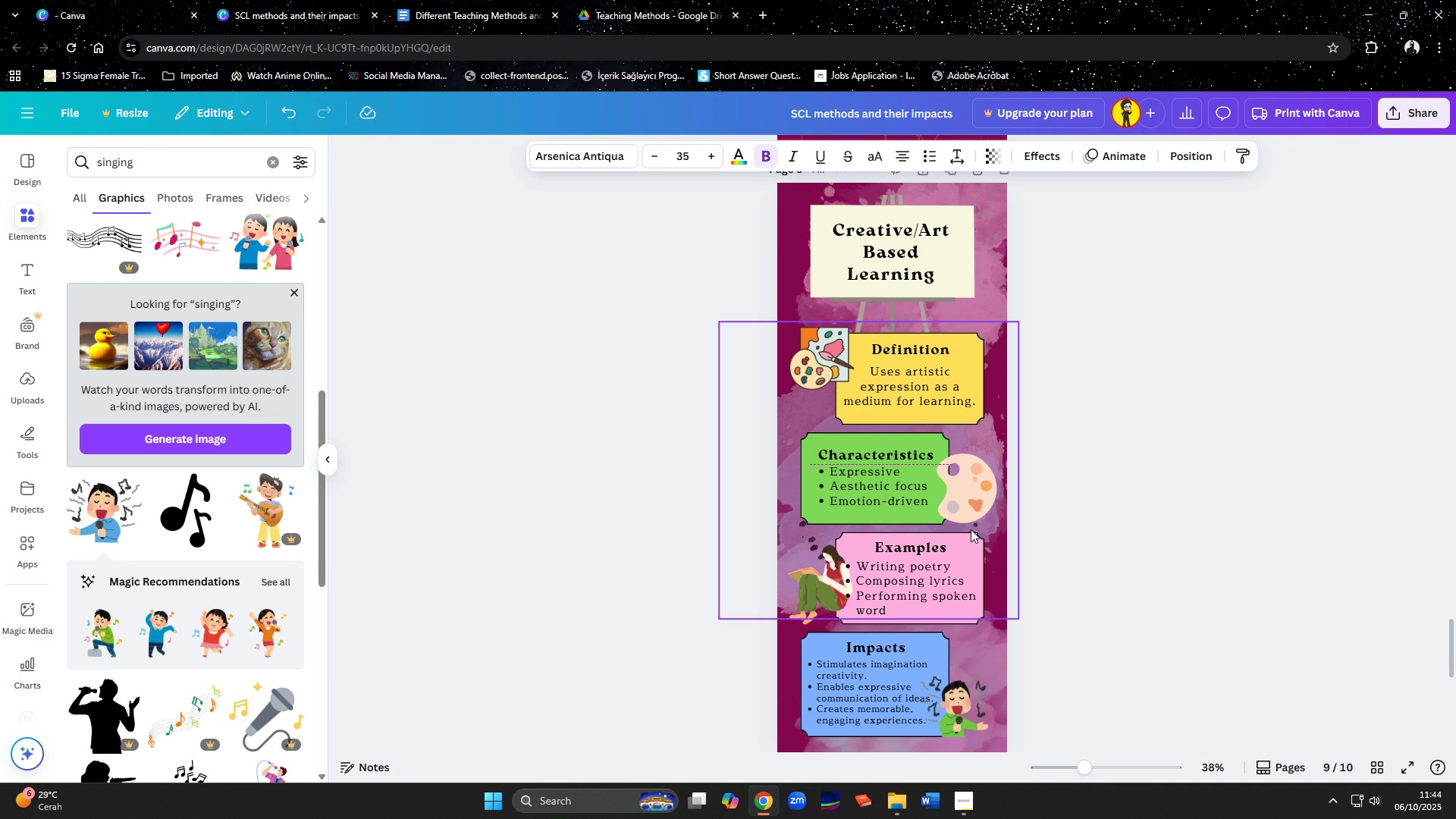 
key(ArrowUp)
 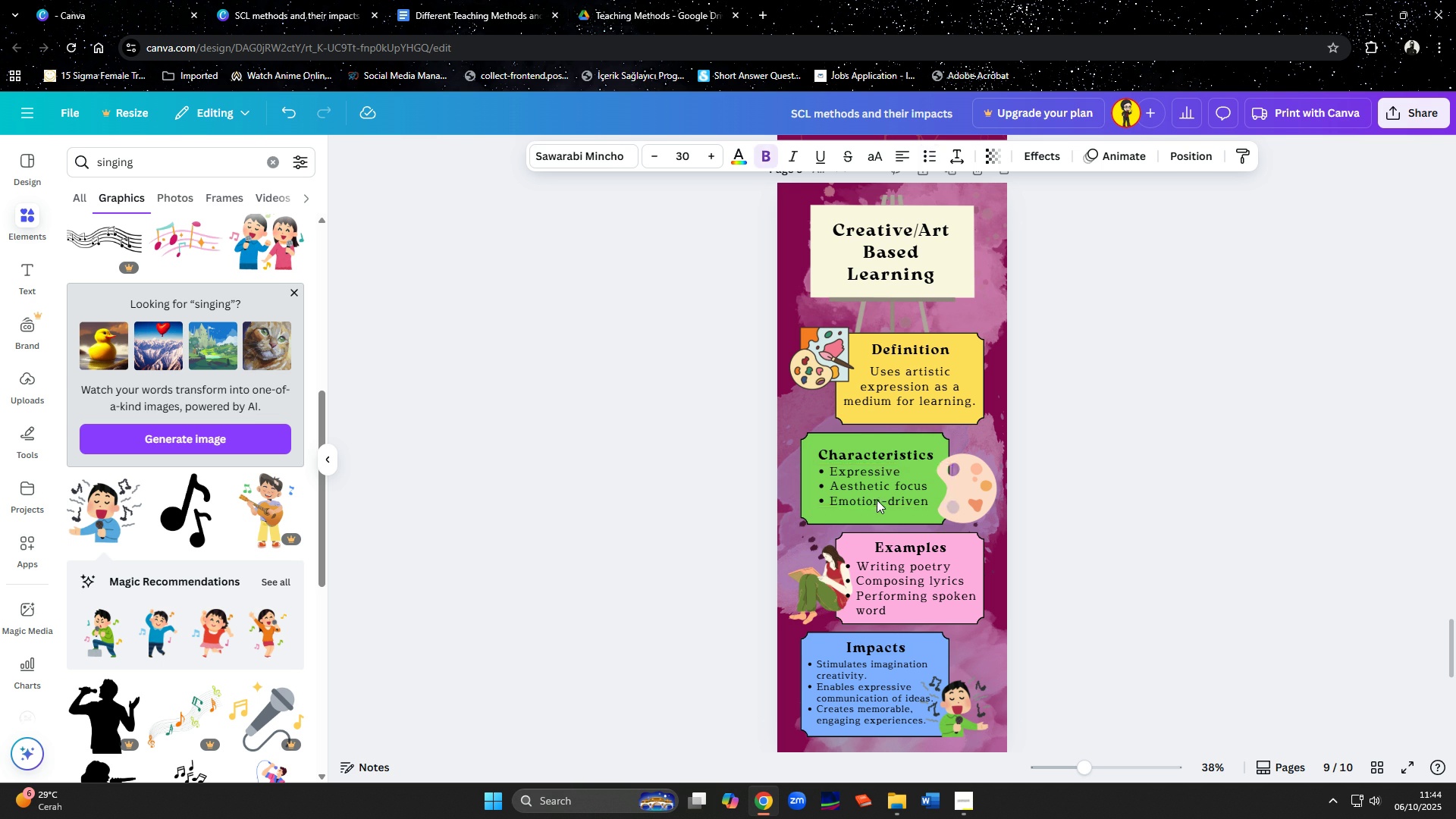 
left_click([877, 500])
 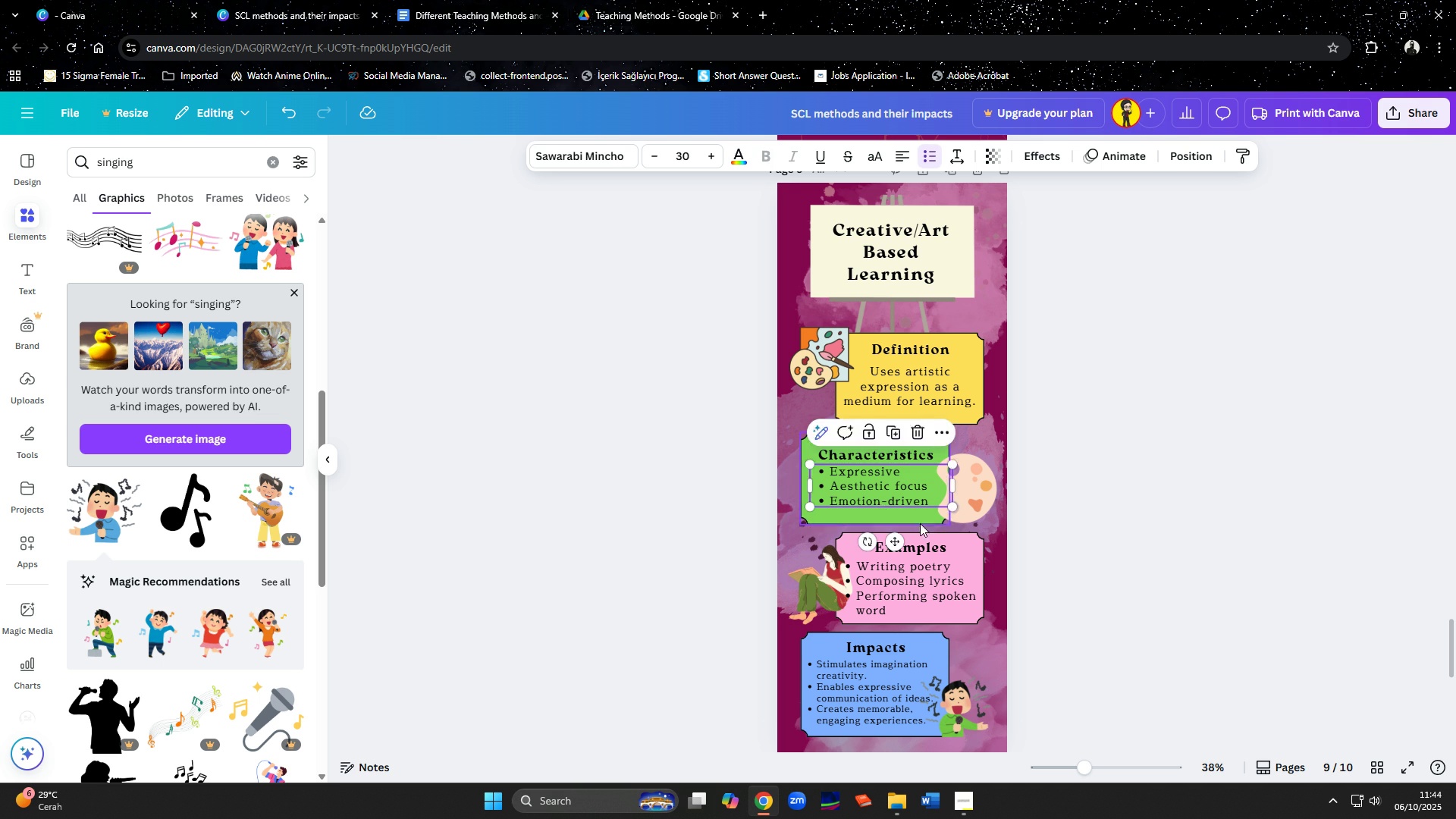 
key(ArrowDown)
 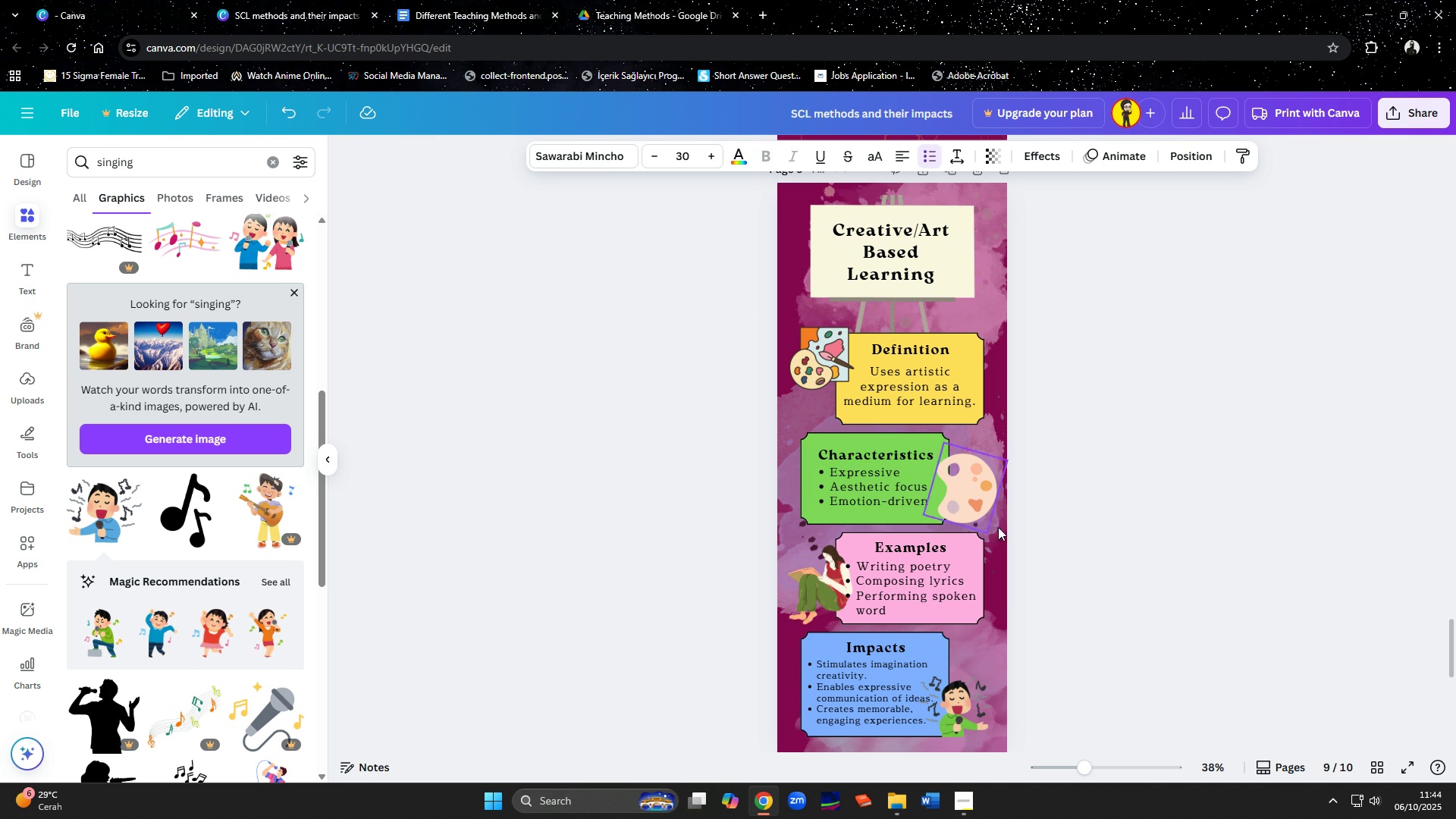 
key(ArrowDown)
 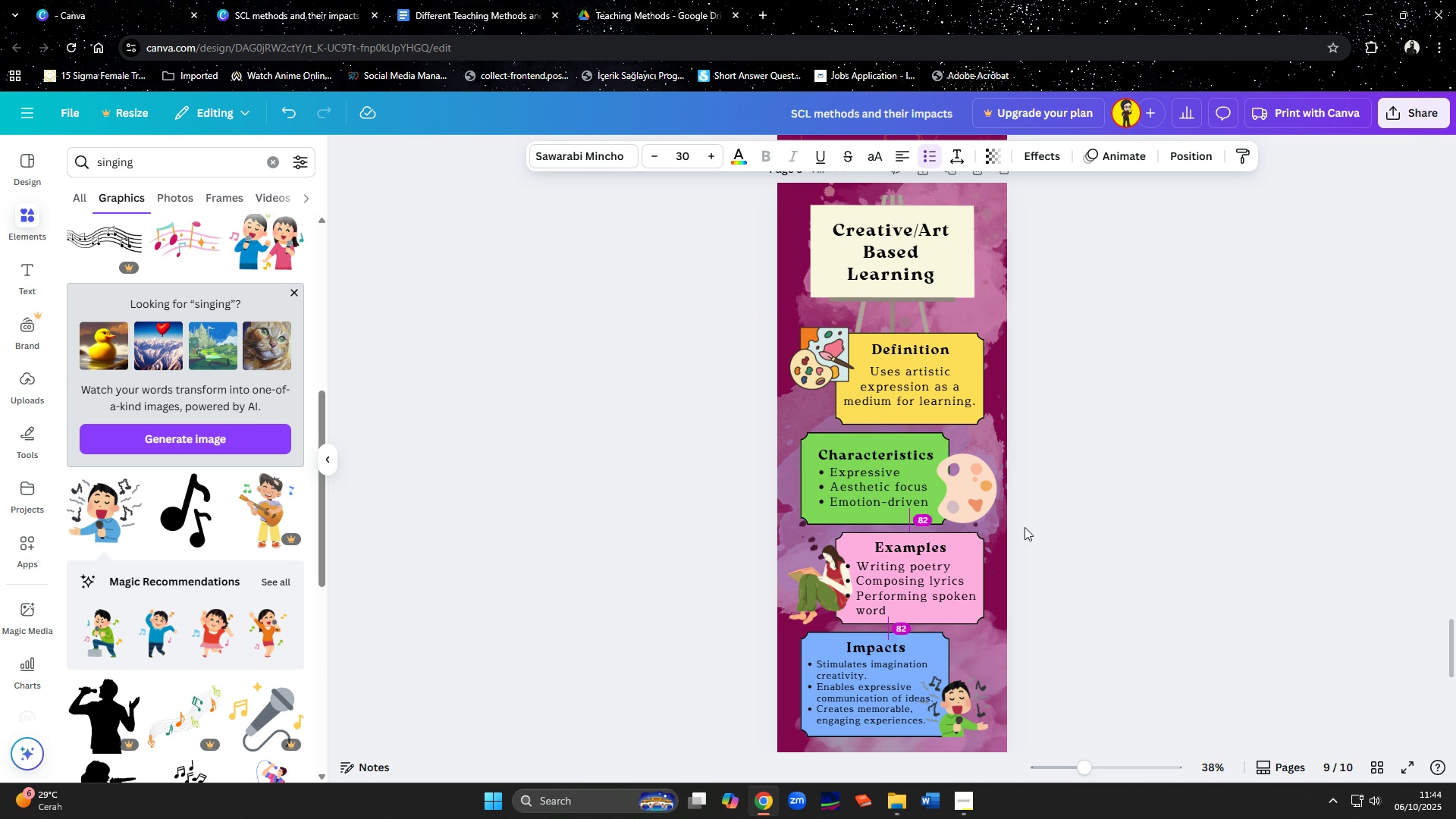 
key(ArrowDown)
 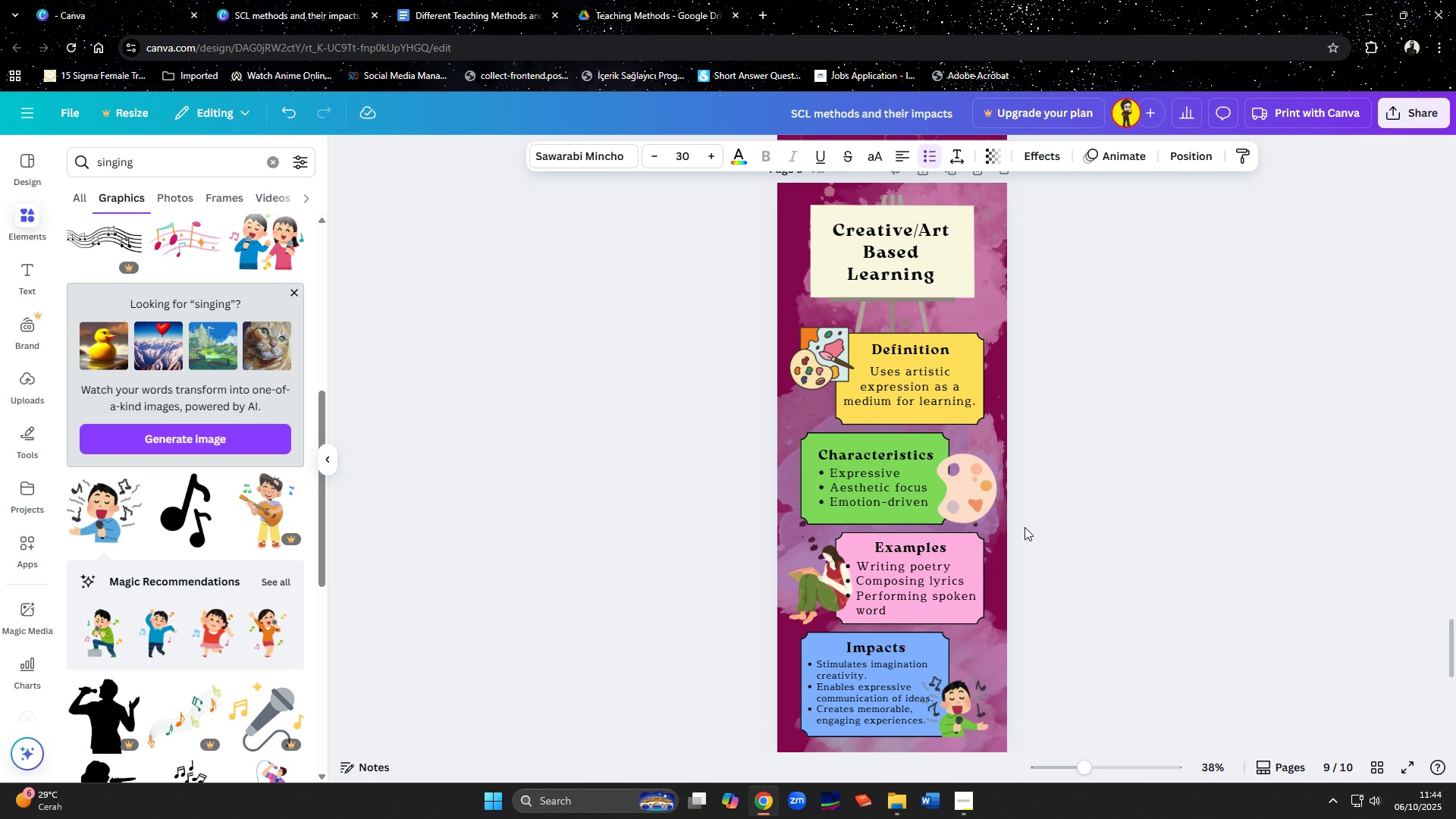 
key(ArrowDown)
 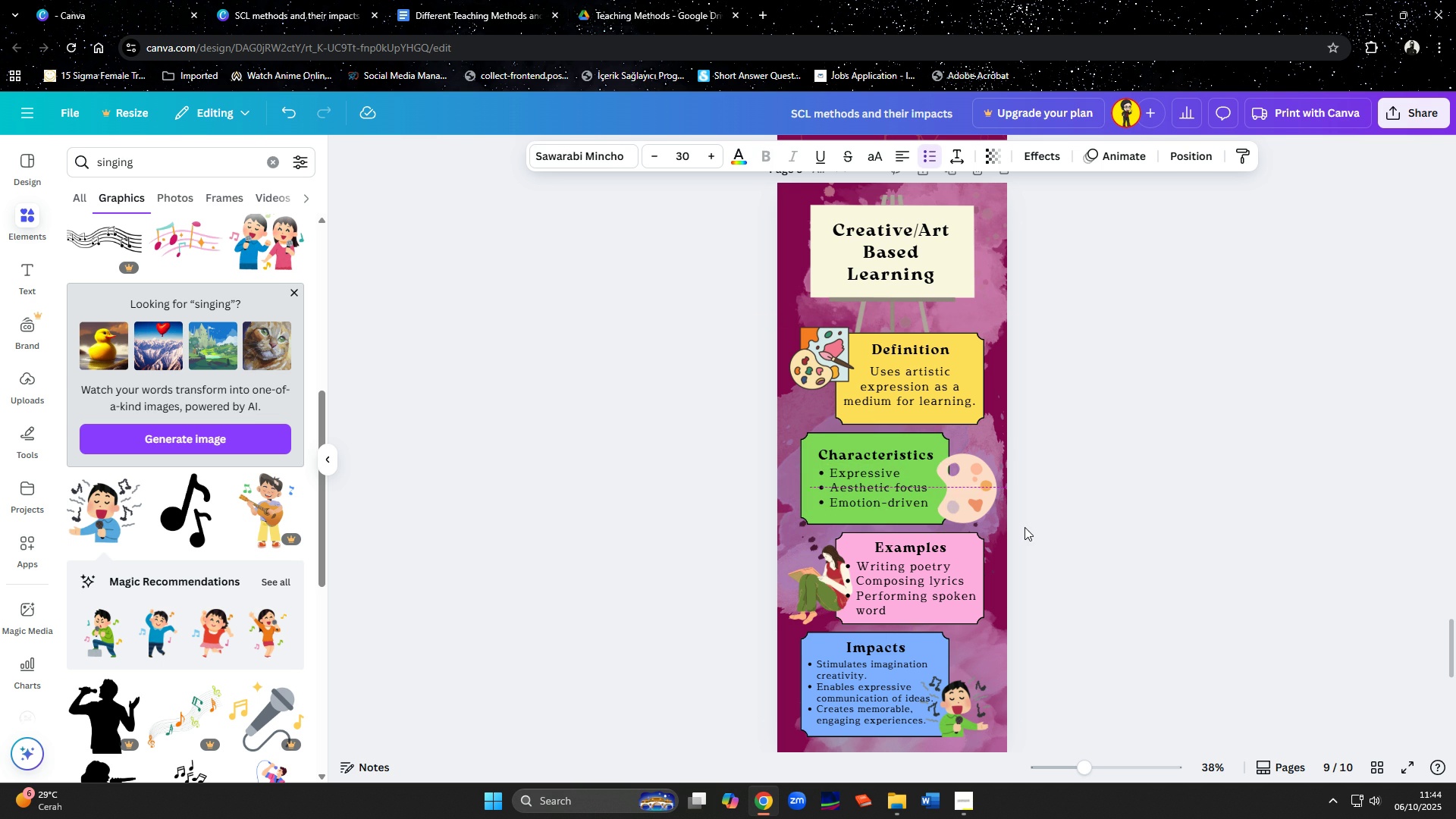 
key(ArrowDown)
 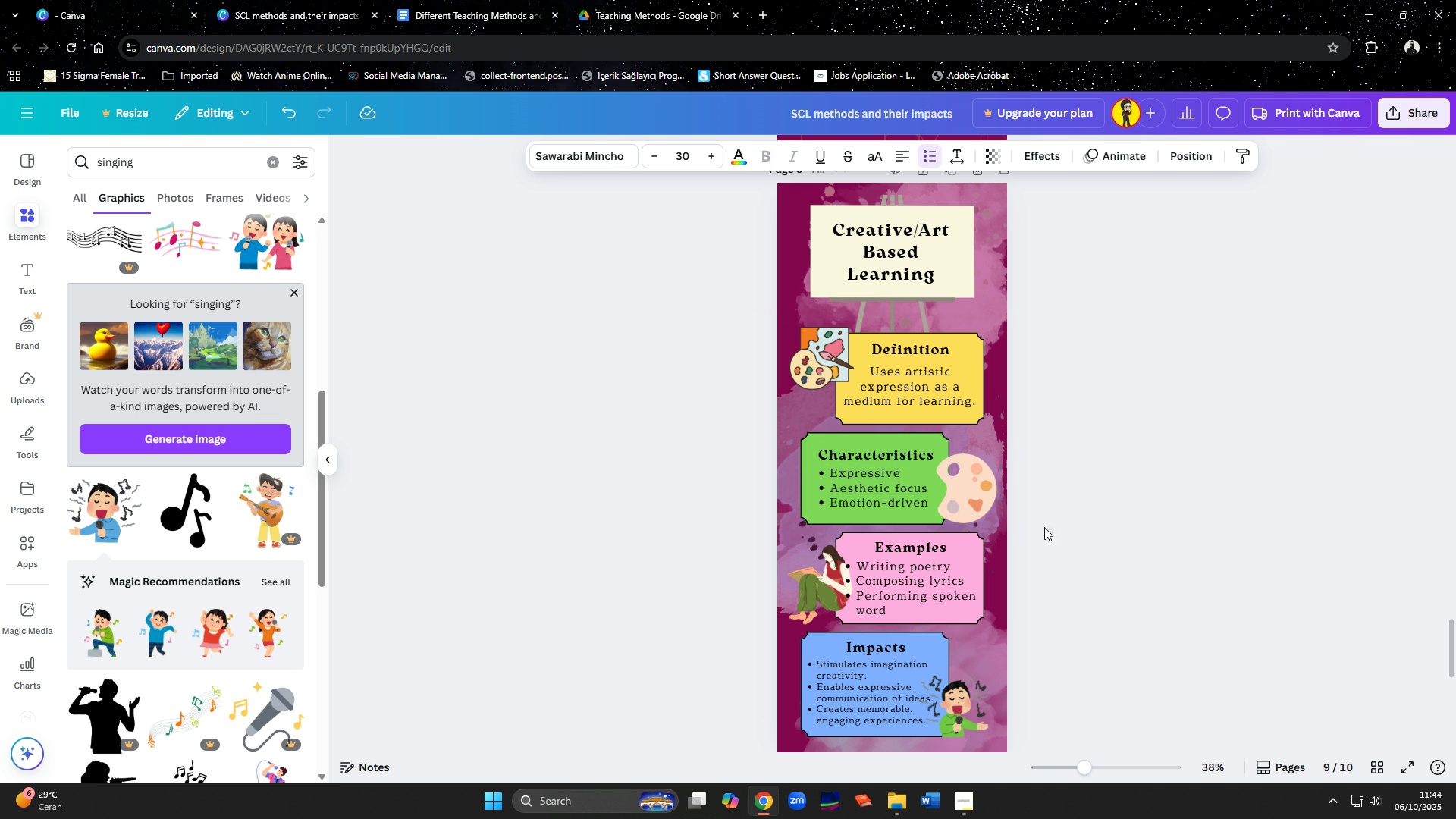 
key(ArrowDown)
 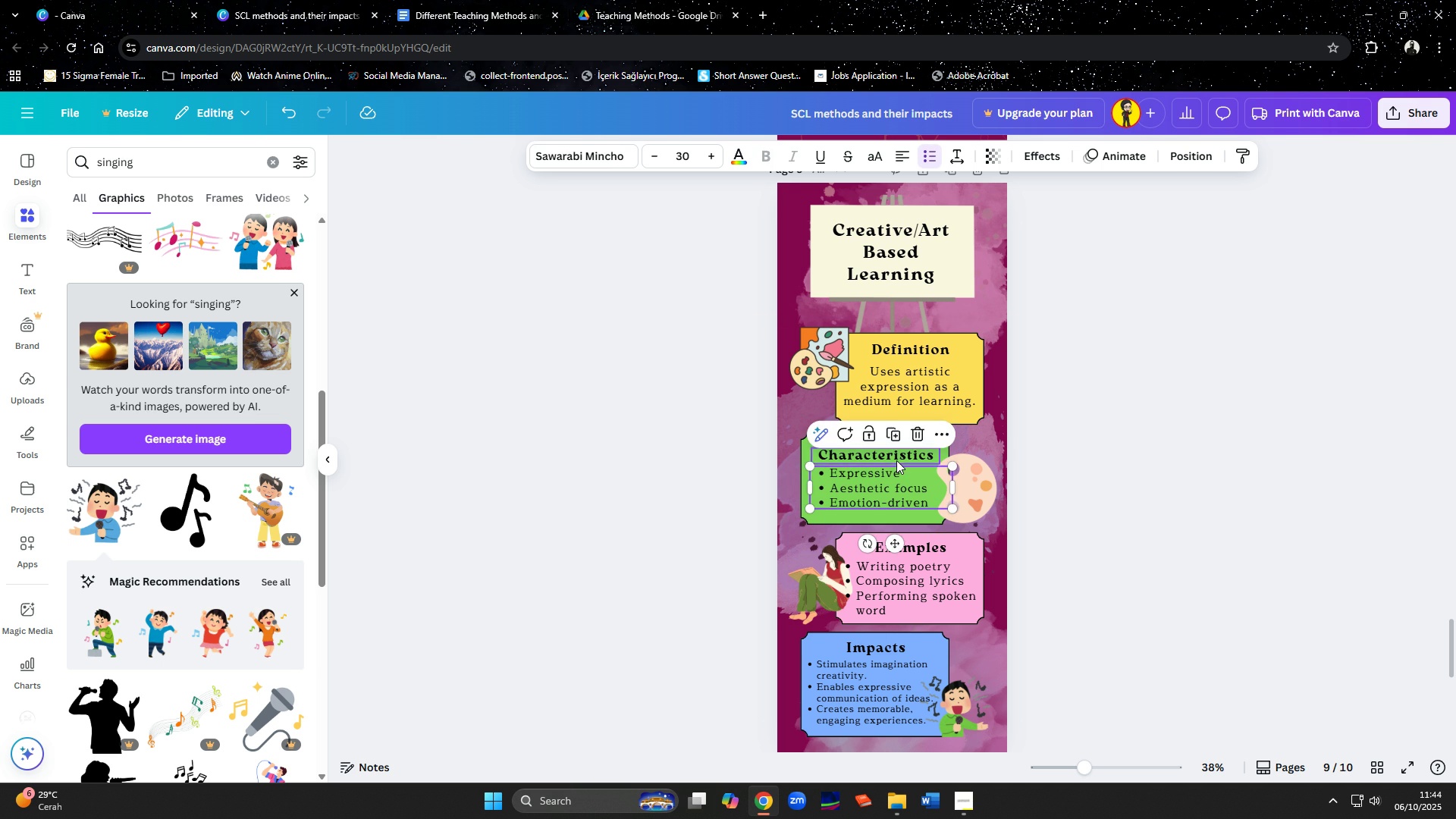 
left_click([896, 460])
 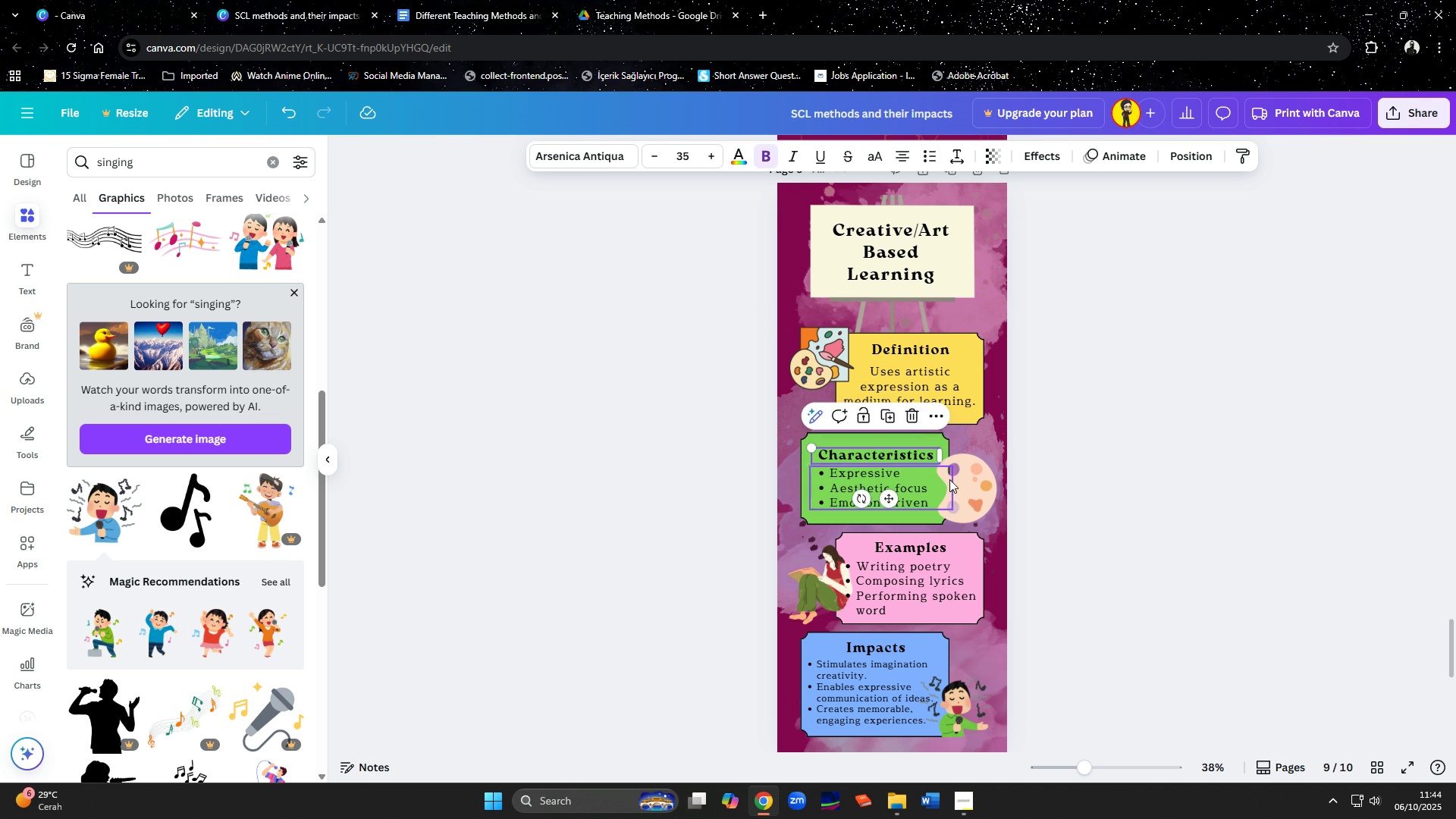 
key(ArrowUp)
 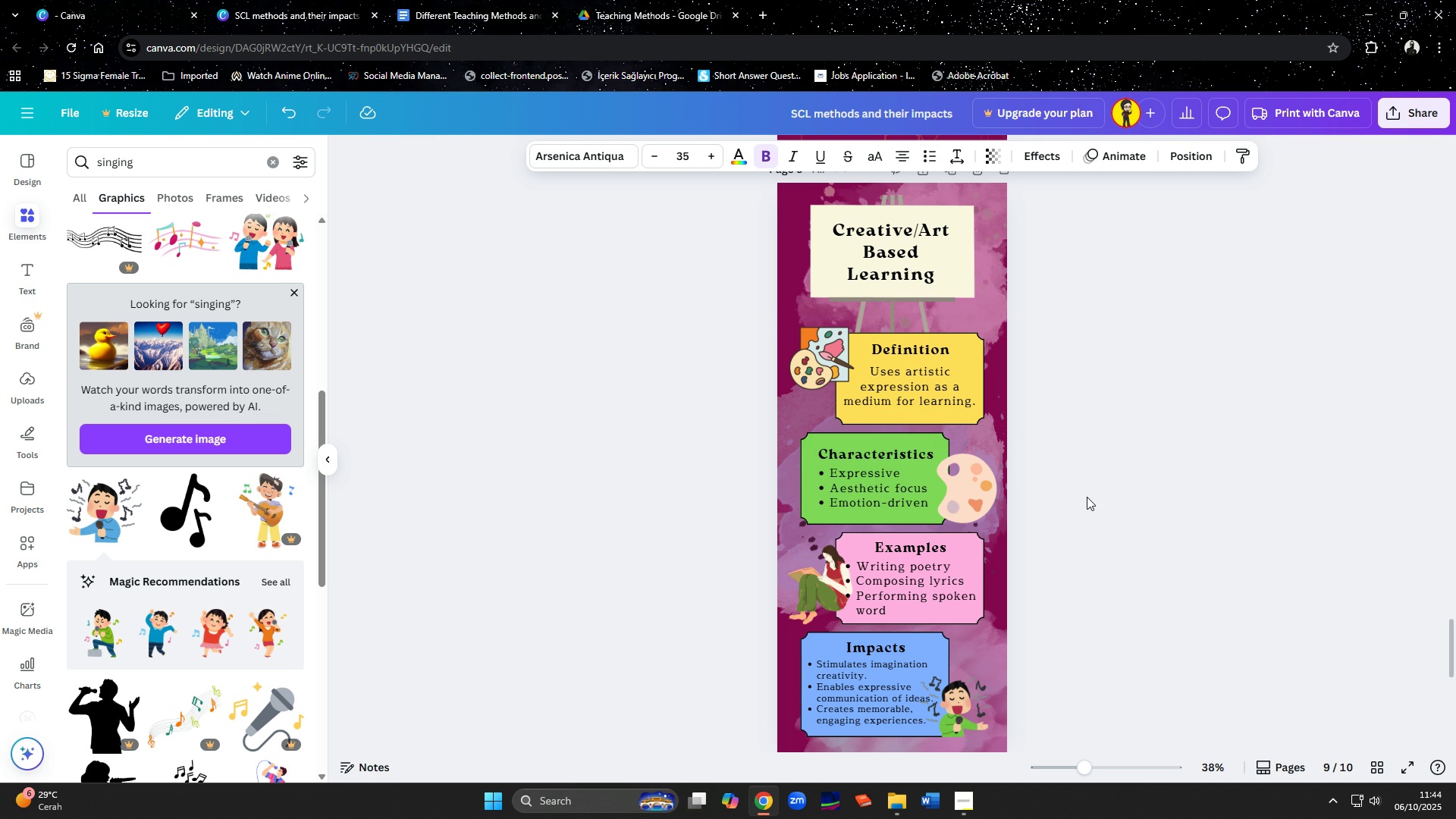 
key(ArrowUp)
 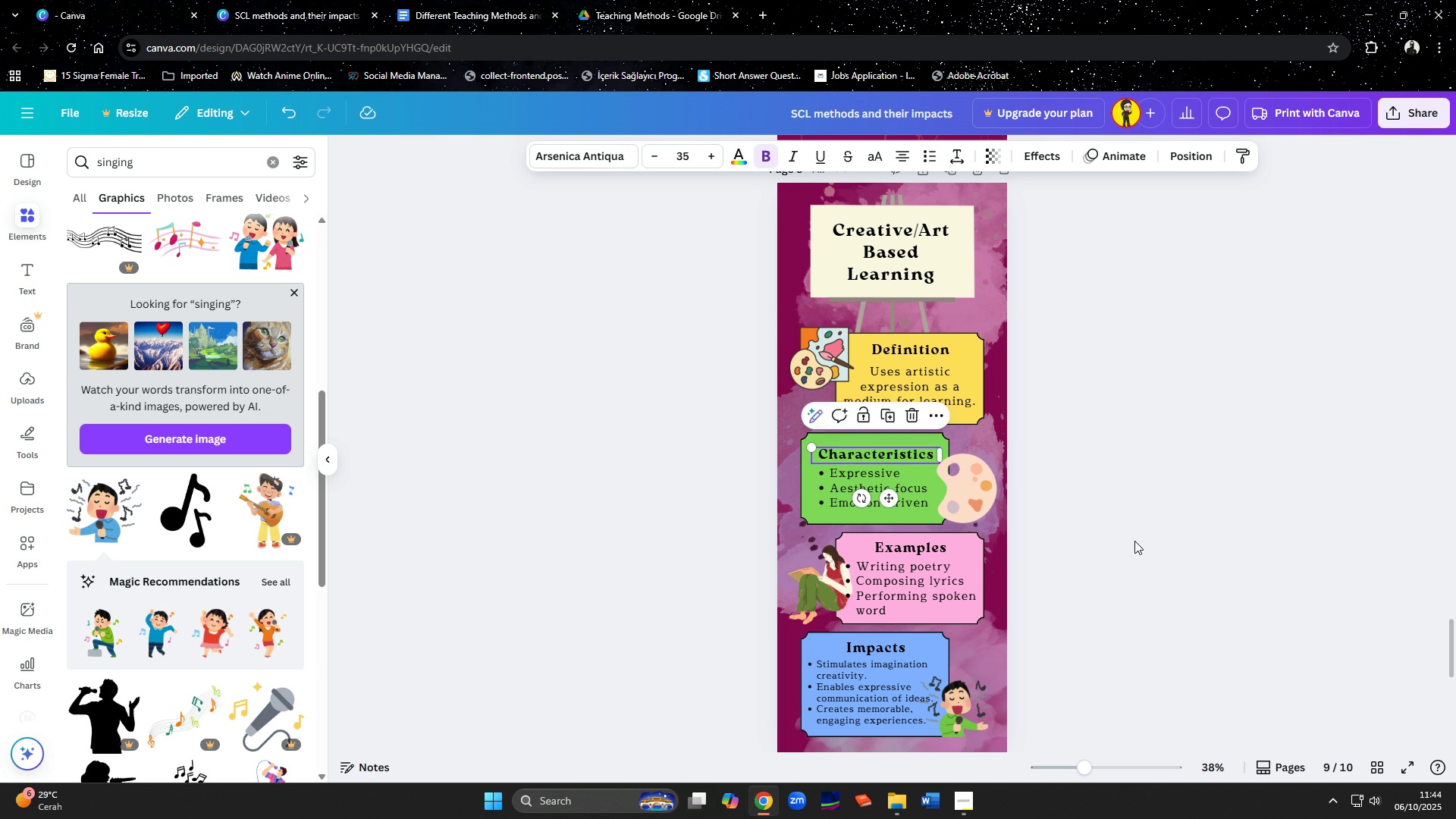 
scroll: coordinate [913, 617], scroll_direction: down, amount: 7.0
 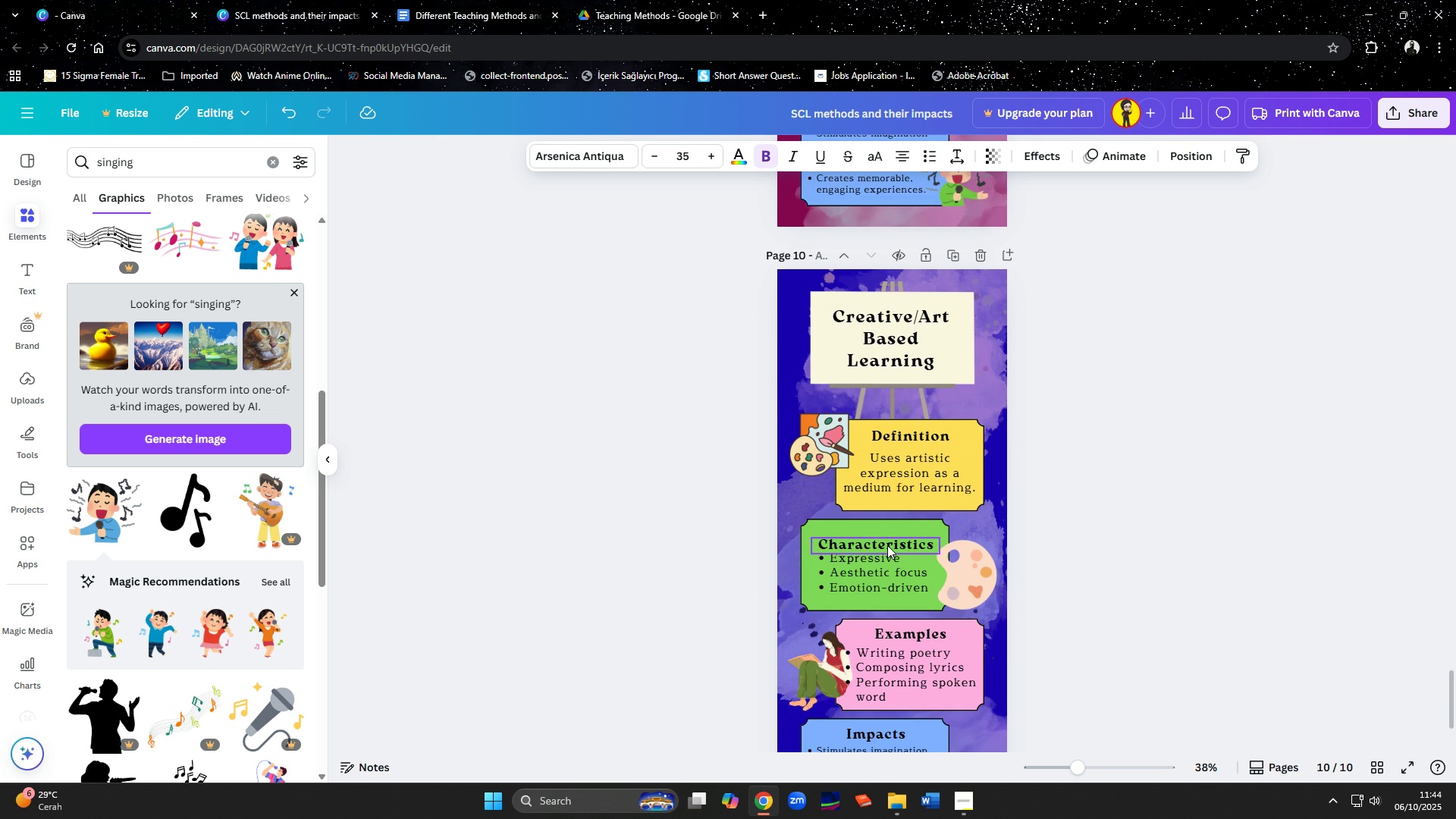 
left_click([887, 545])
 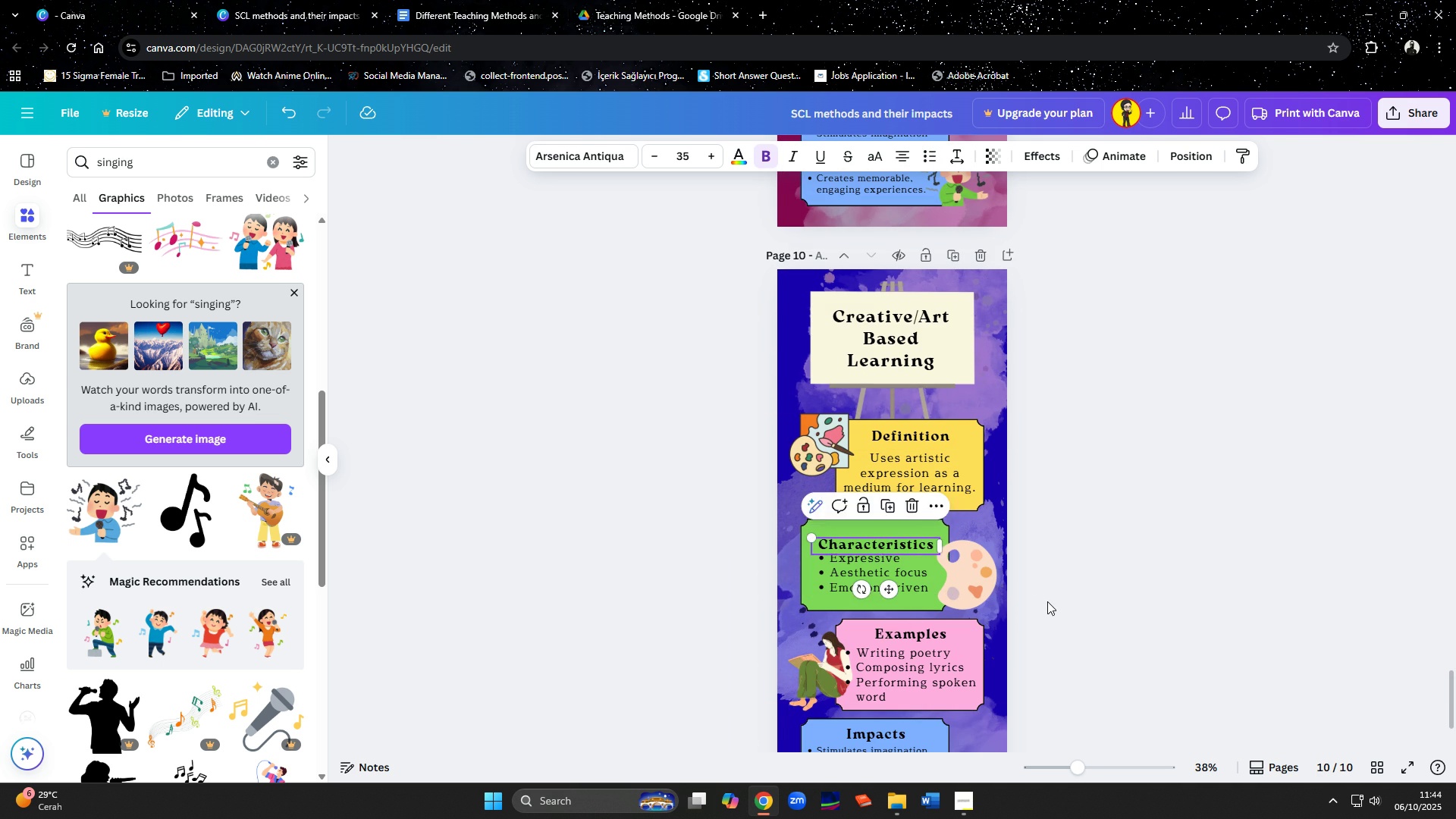 
key(ArrowUp)
 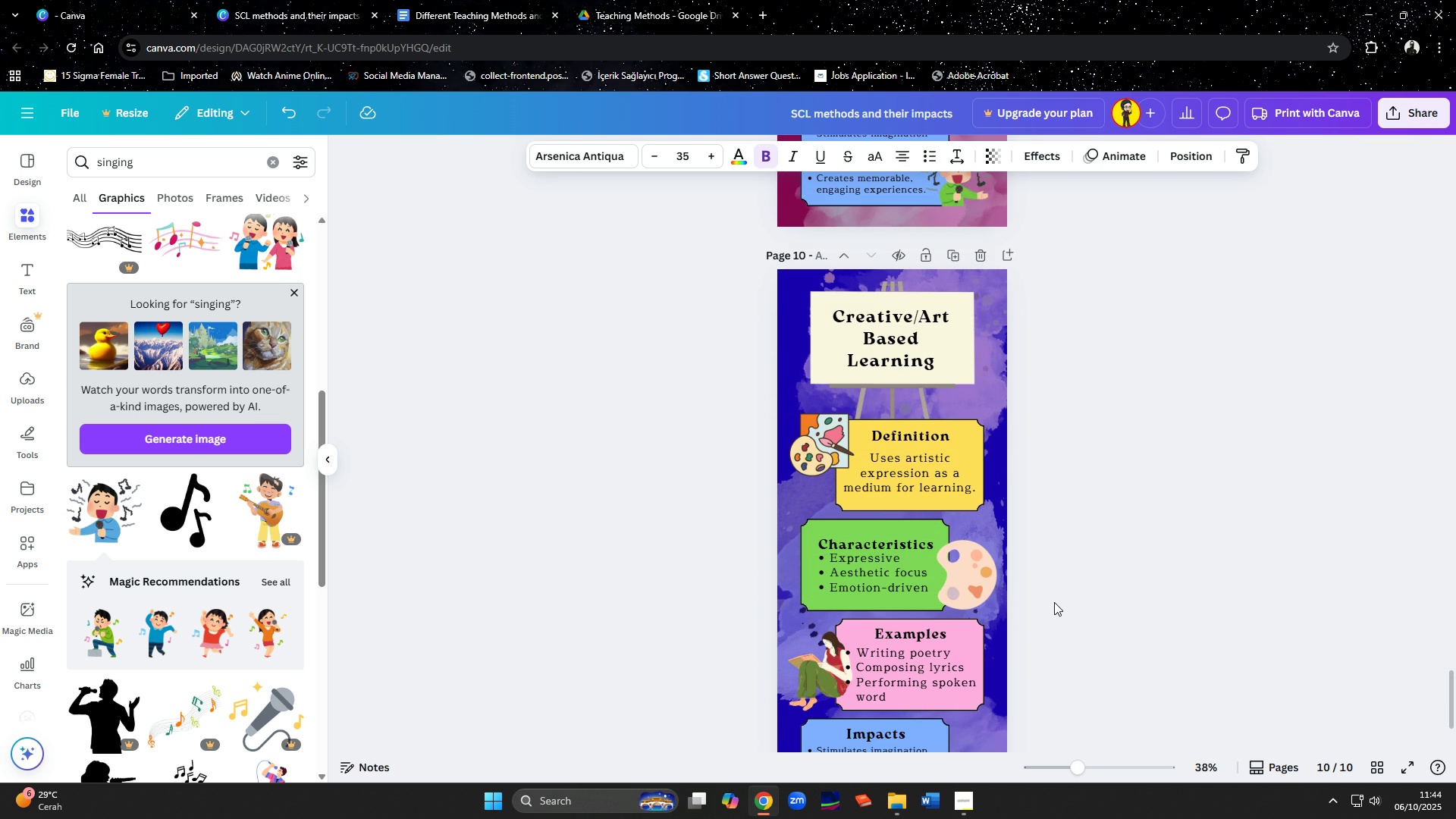 
key(ArrowUp)